 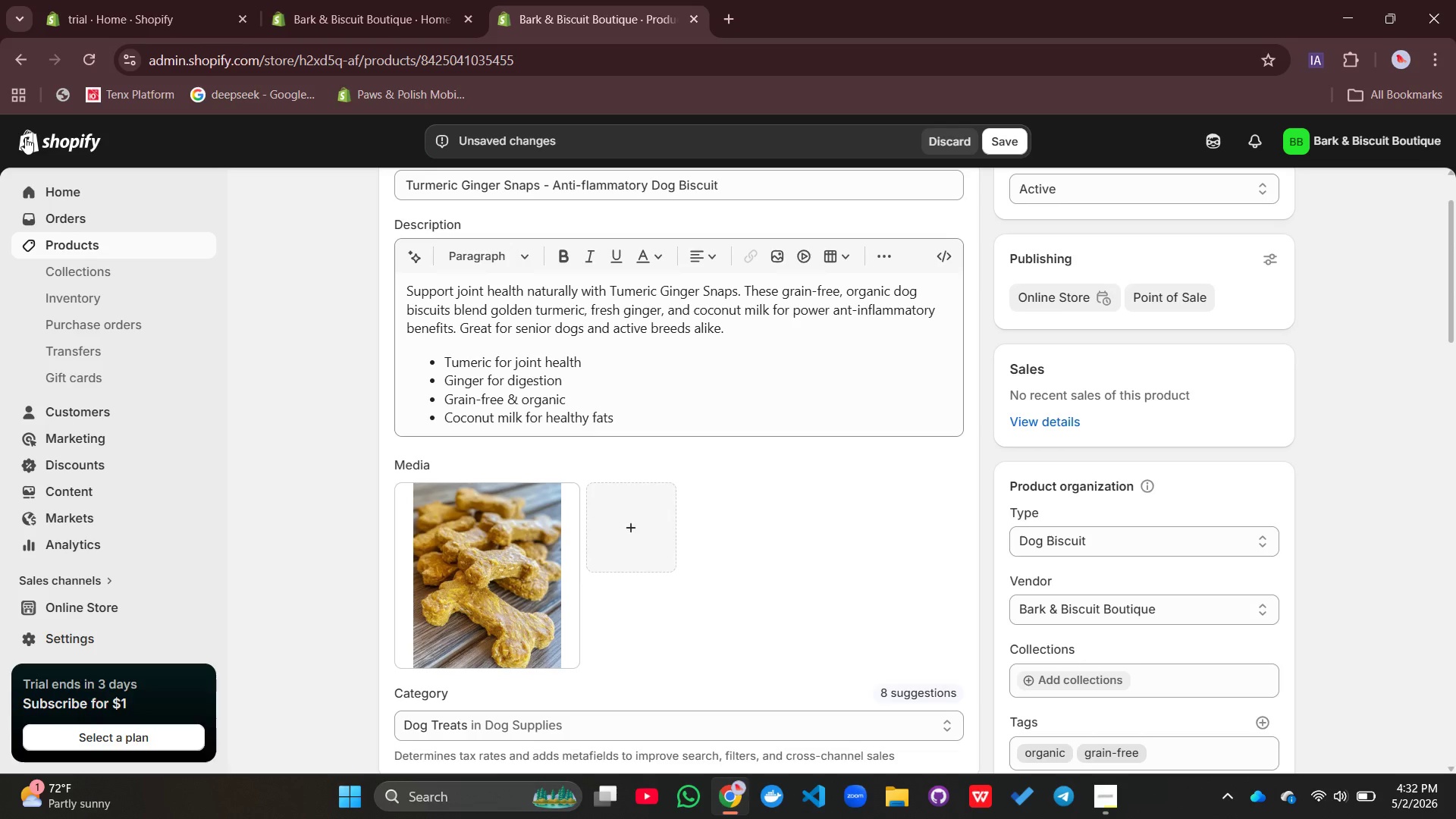 
left_click([995, 137])
 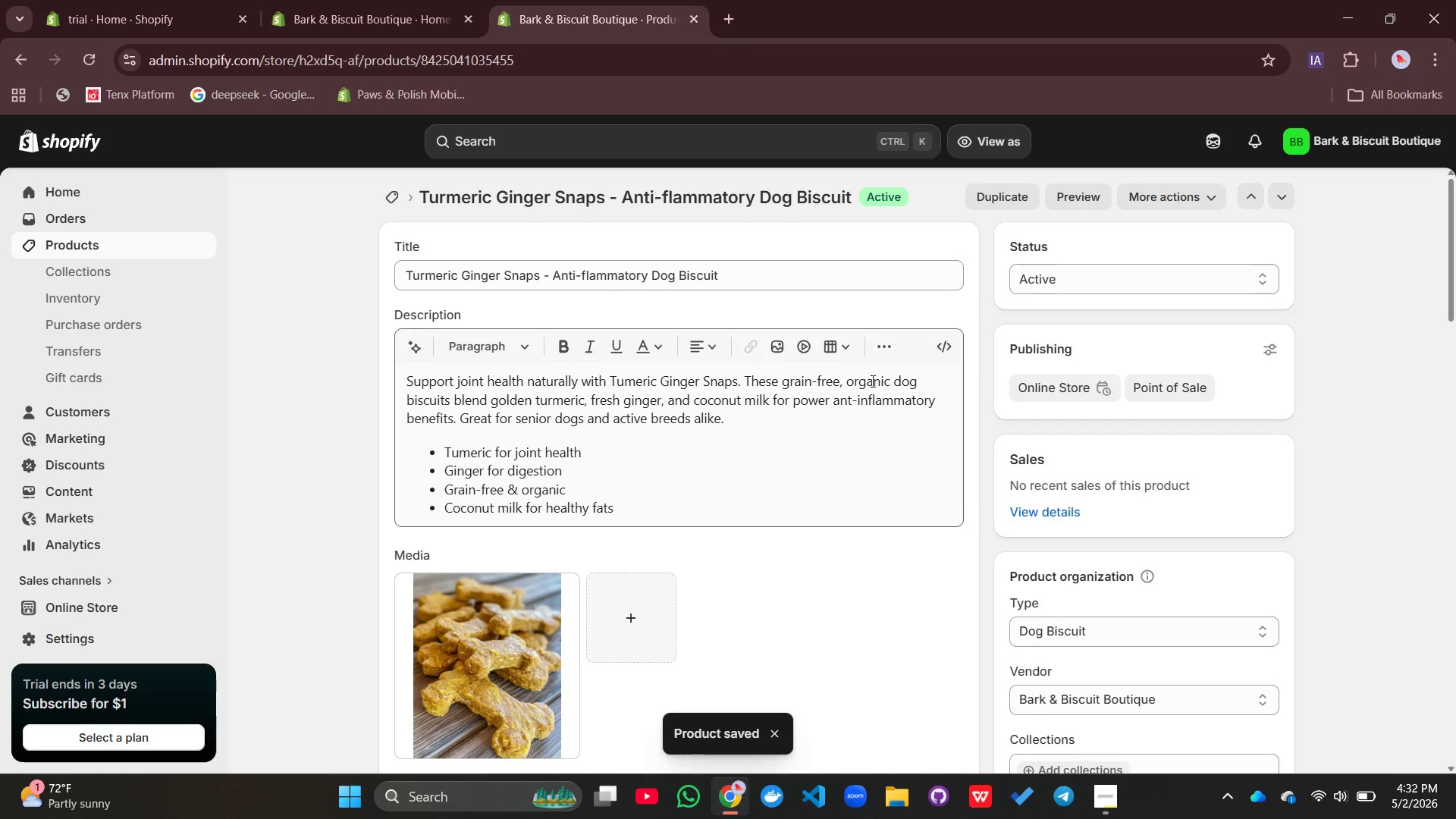 
wait(10.55)
 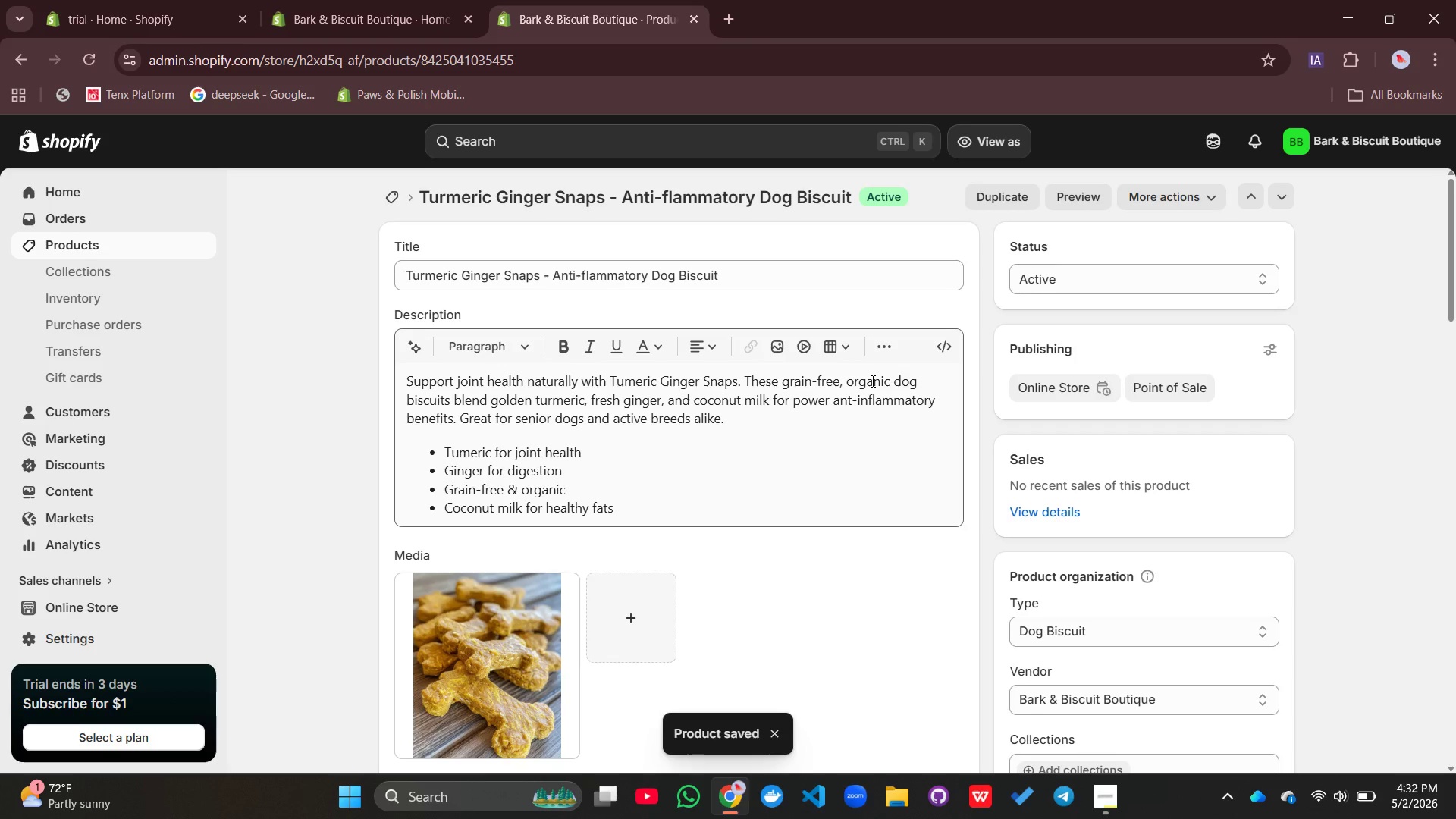 
left_click([387, 196])
 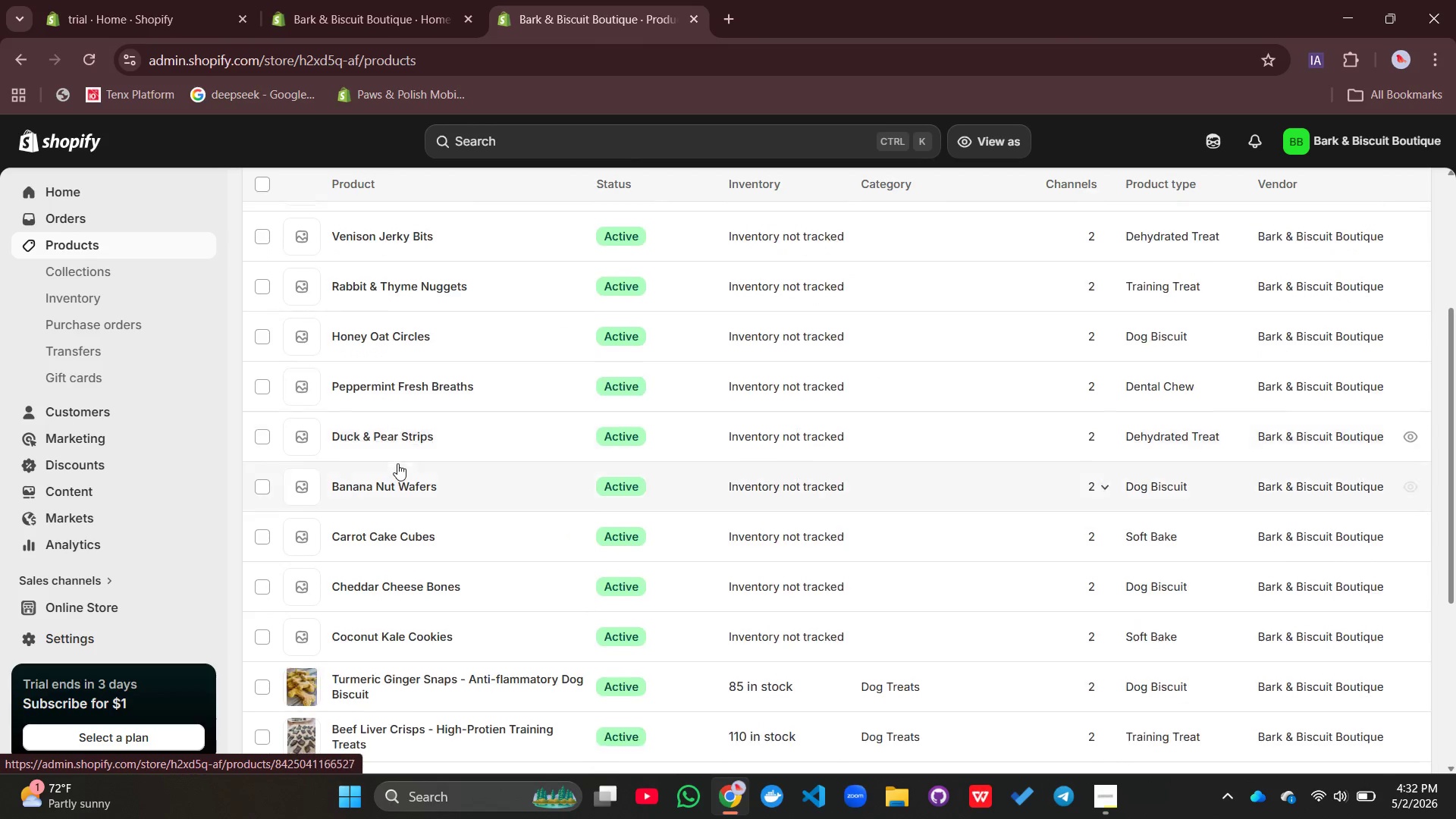 
left_click([380, 467])
 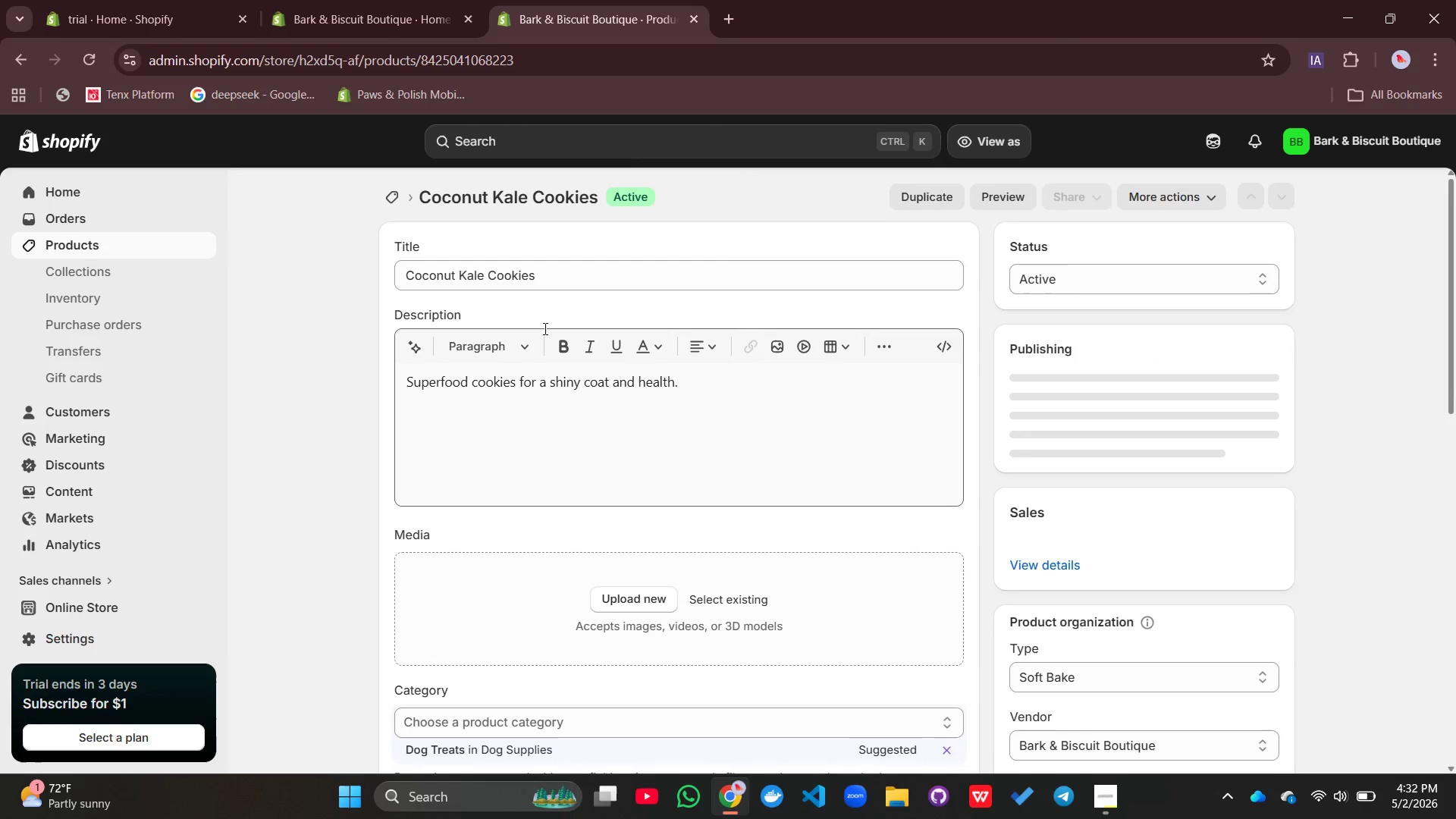 
left_click([566, 270])
 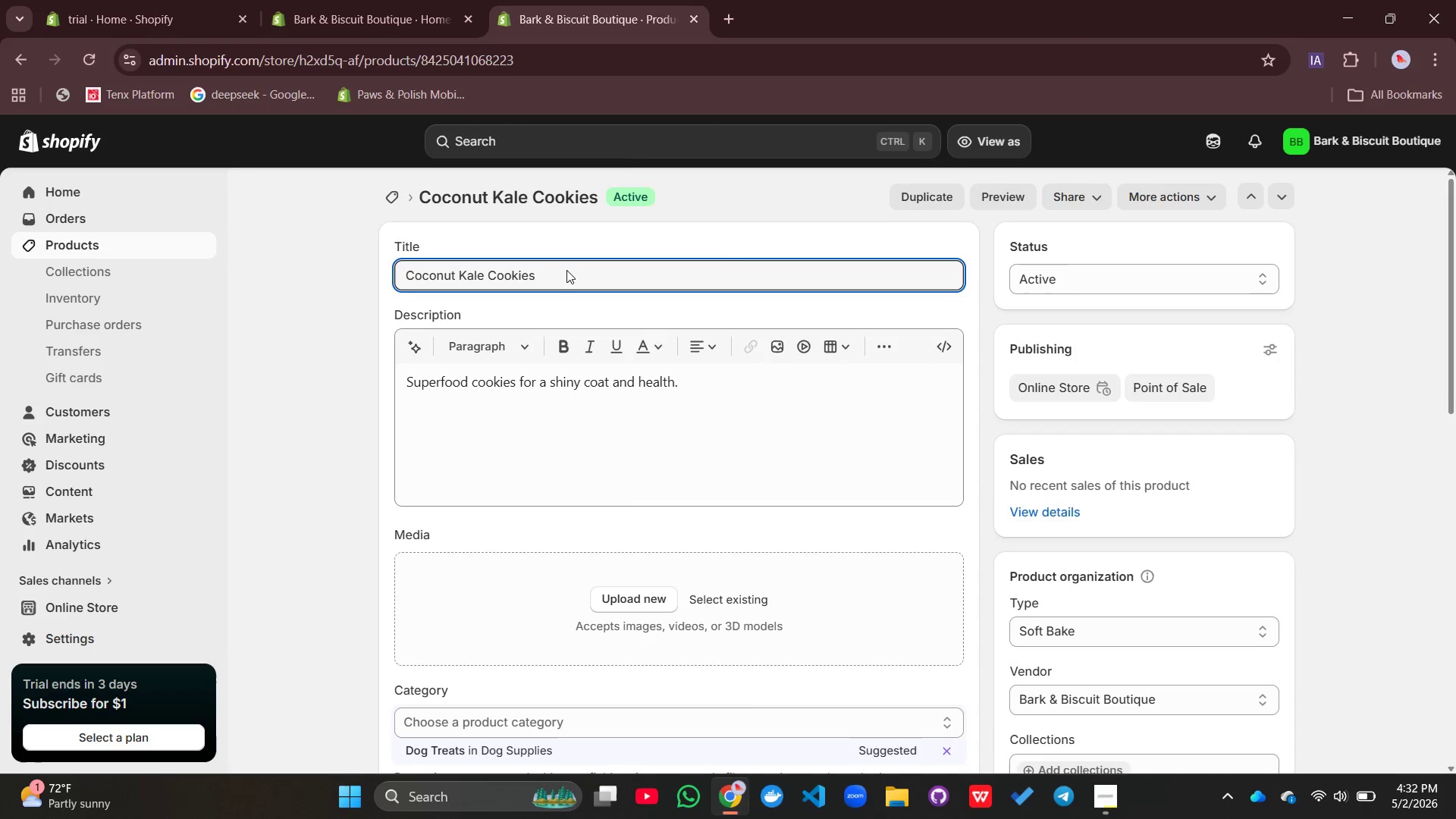 
type( - Superfood )
 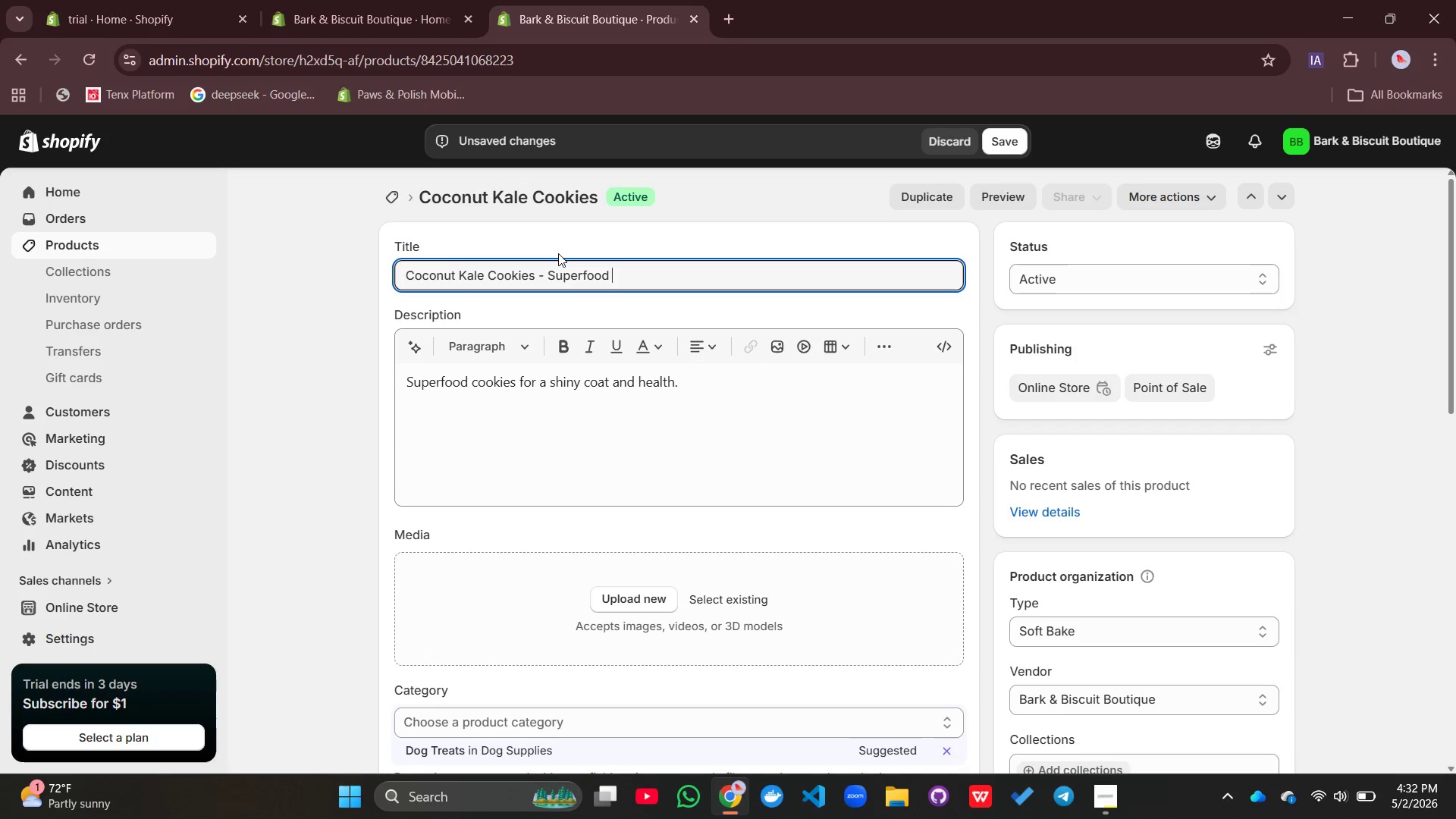 
type(s)
key(Backspace)
type(Soft Bake Dog Treats)
 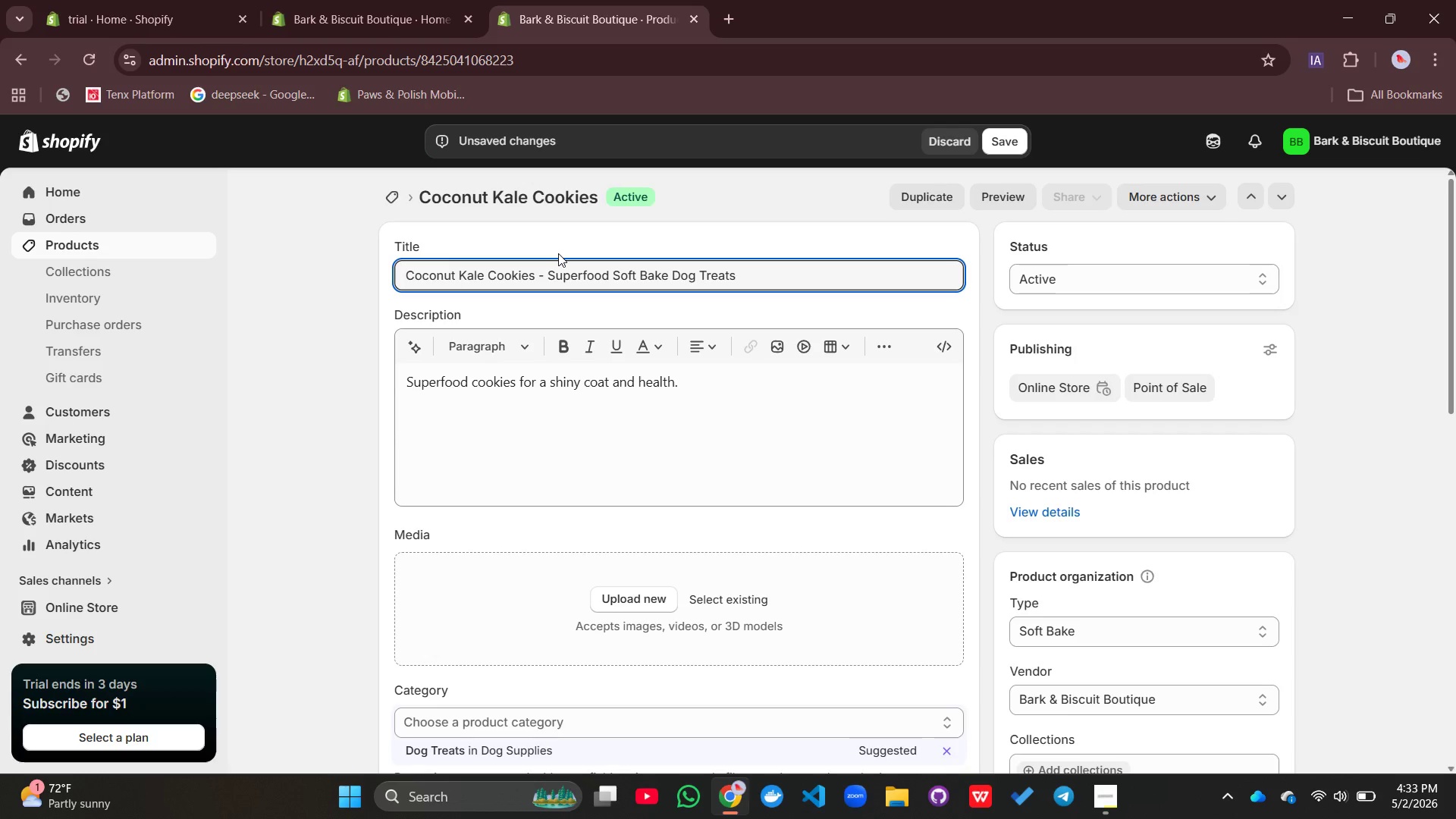 
double_click([533, 383])
 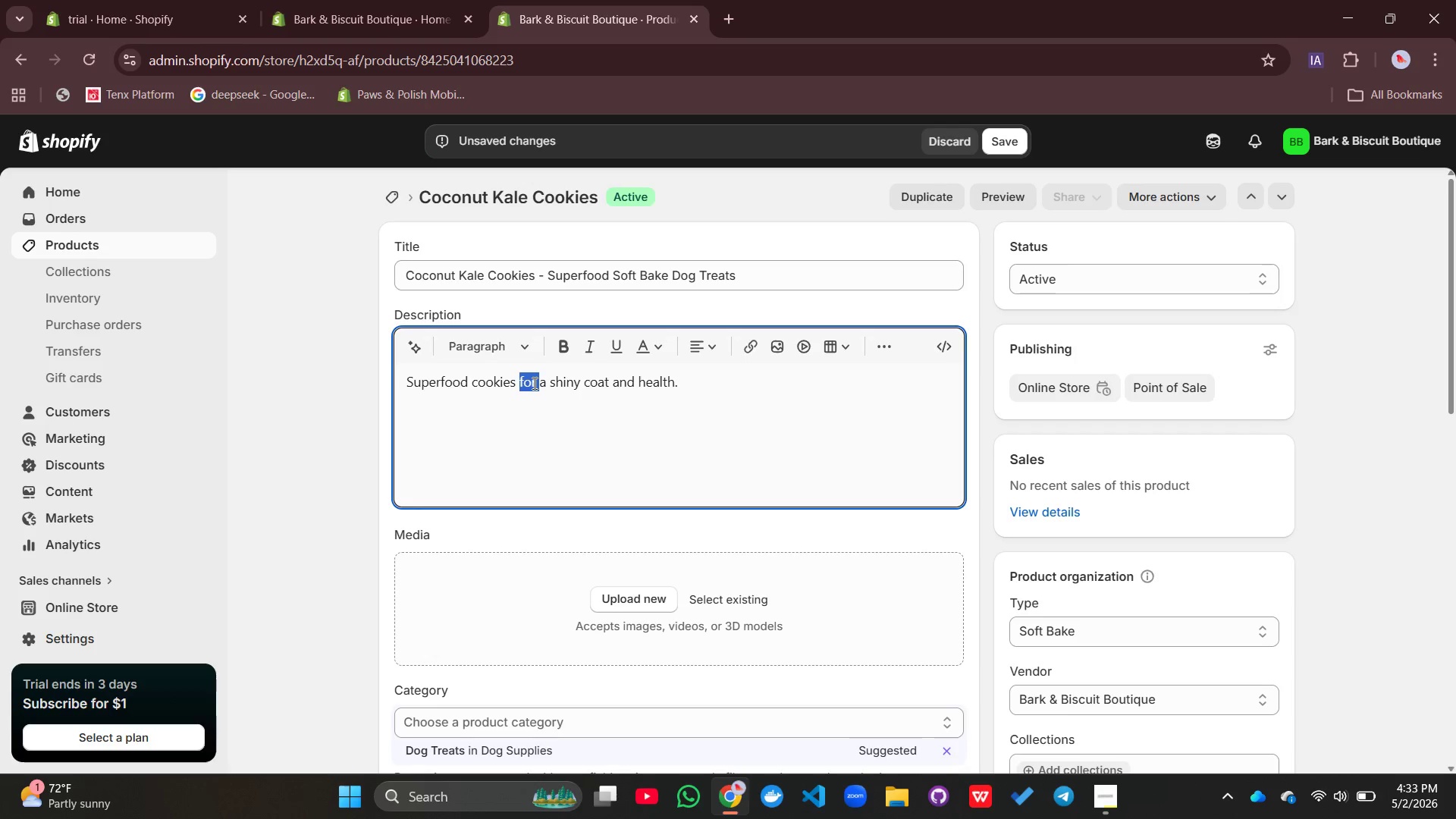 
triple_click([533, 383])
 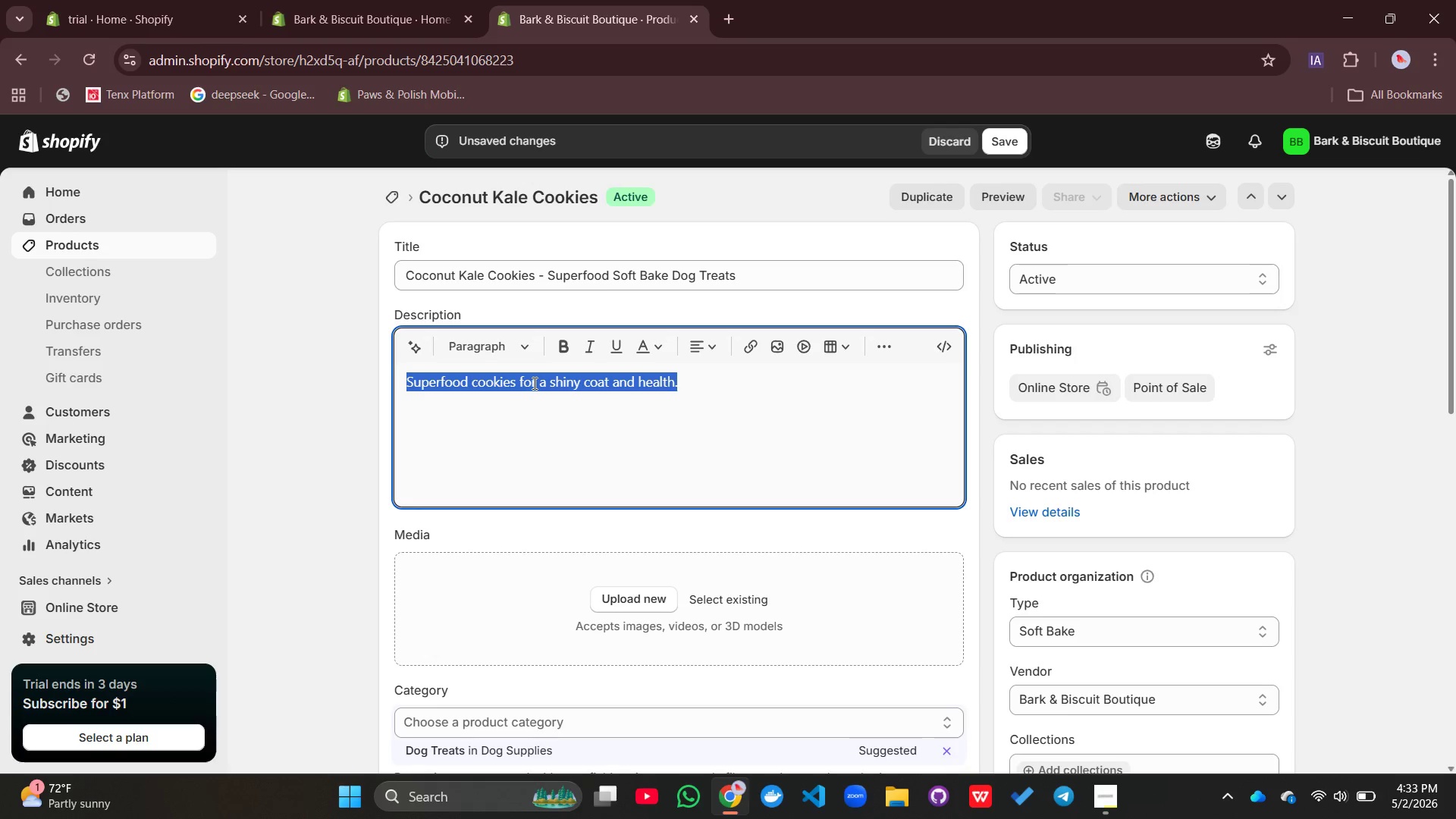 
triple_click([533, 383])
 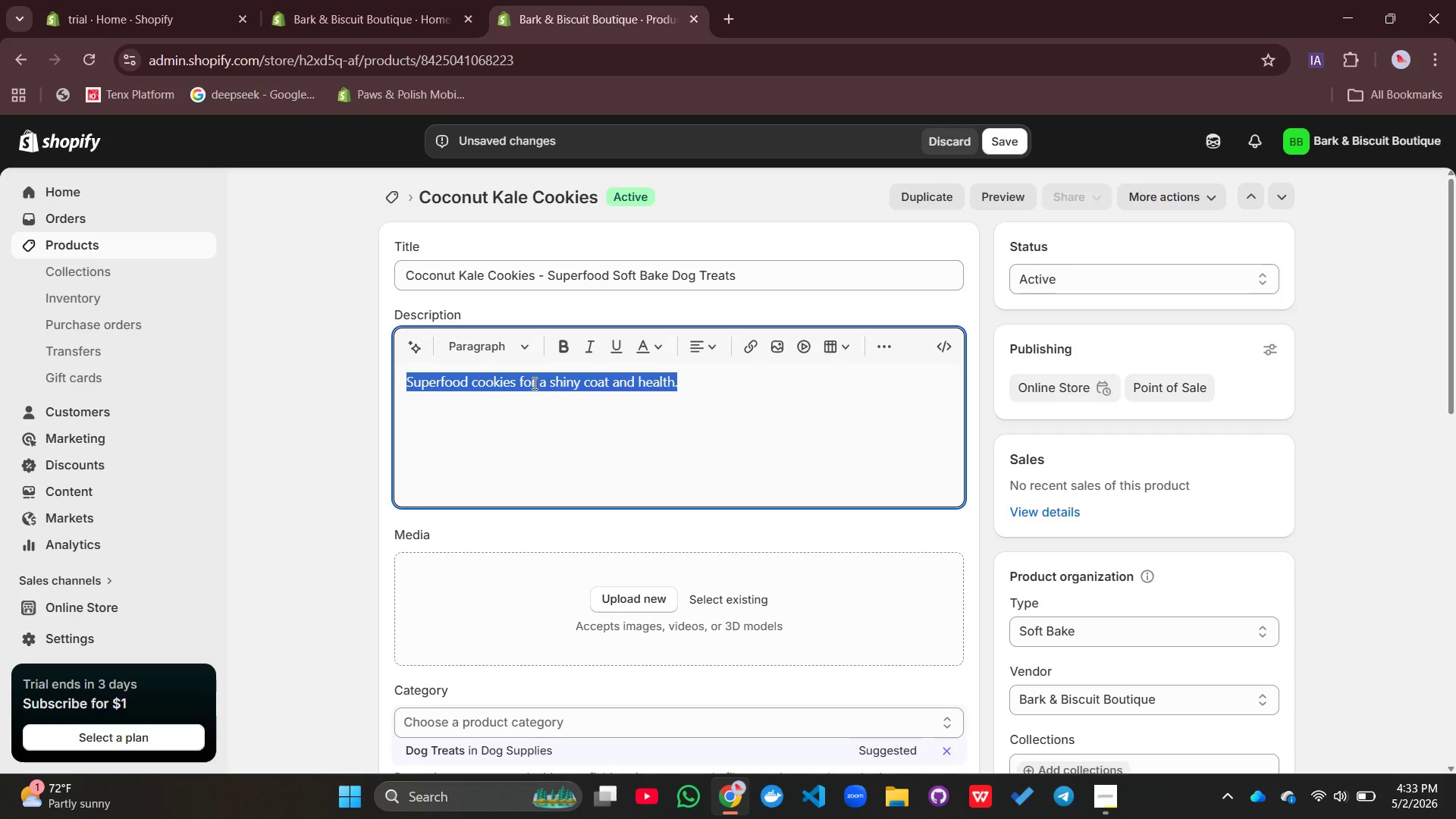 
type(Give your dog a shiny coat and vibrant health with Coconut Kale Cookies. These soft-bak=x=)
key(Backspace)
key(Backspace)
key(Backspace)
key(Backspace)
type(ked, grain-free superfood treats combine kale, shredded cocunut, and almond flour - packed with vitamns A)
 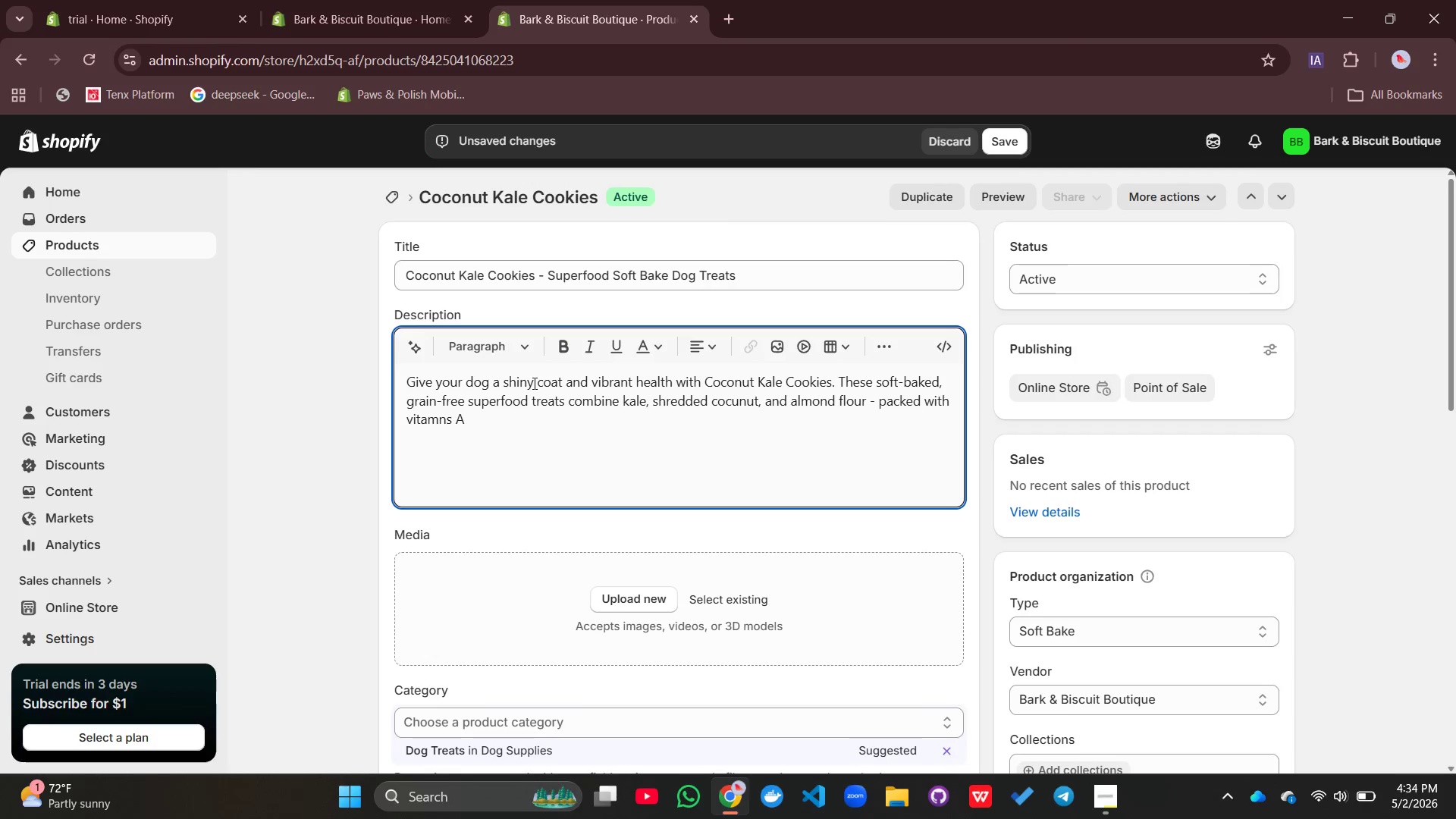 
left_click([438, 422])
 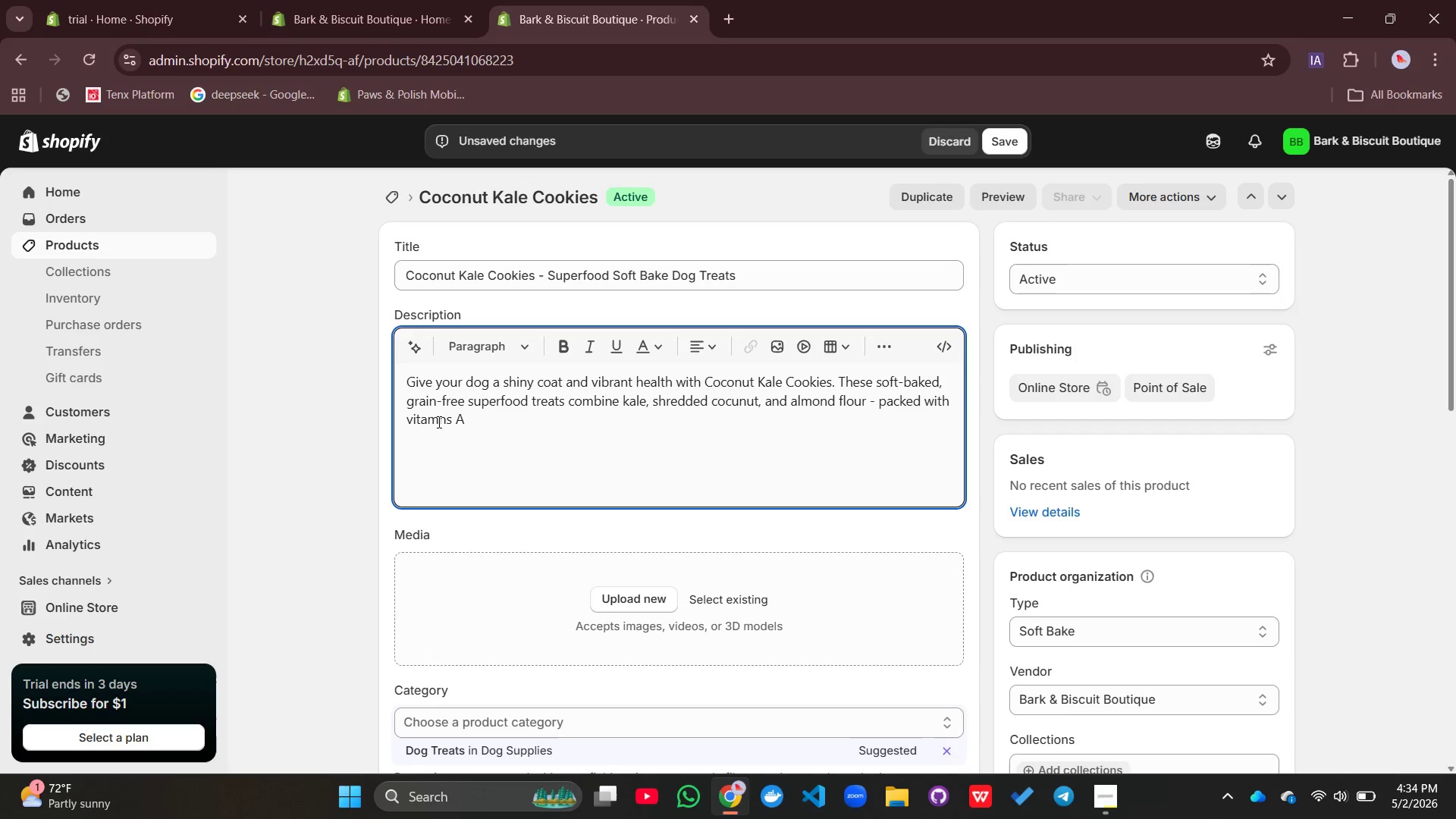 
key(I)
 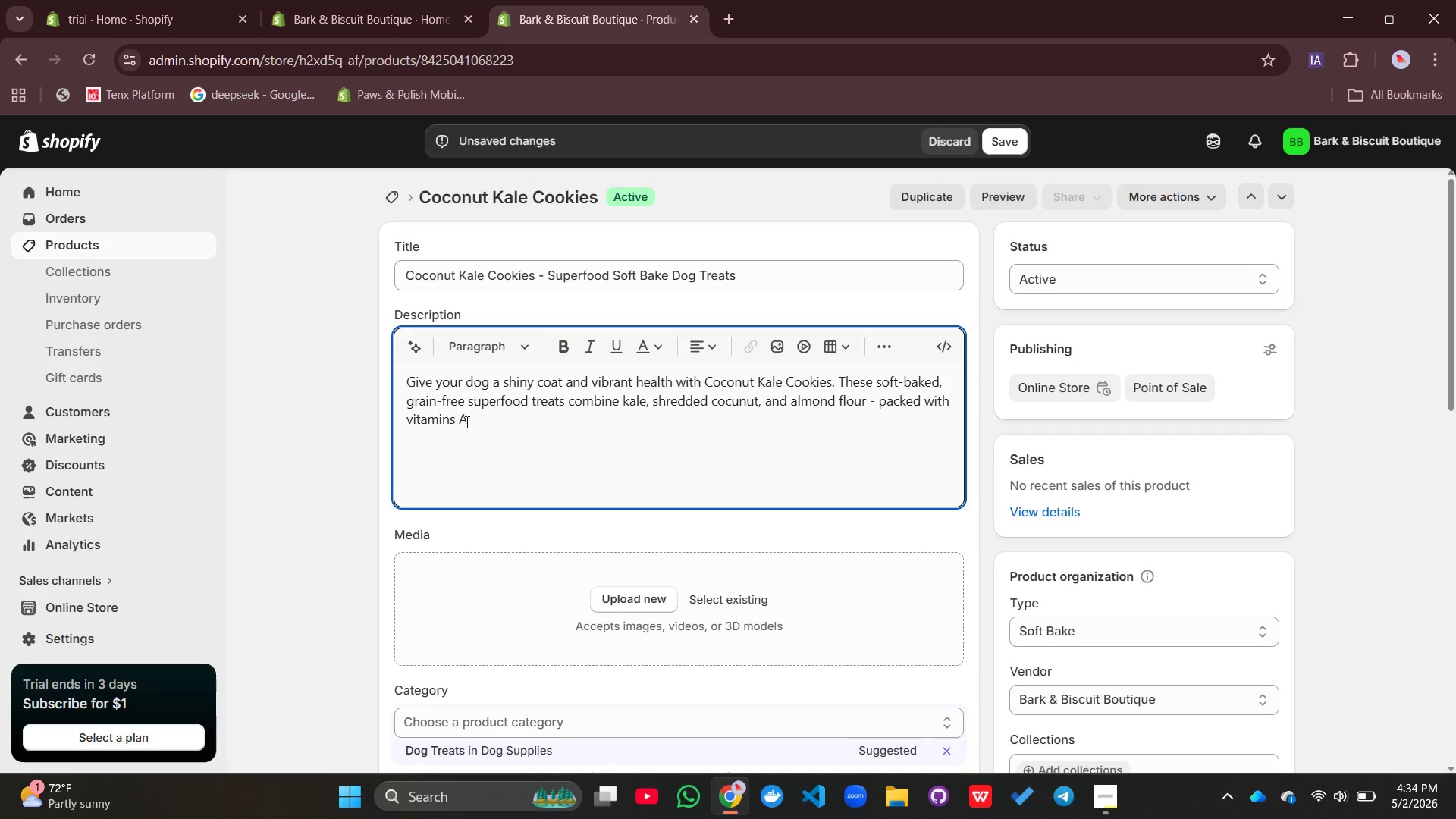 
left_click([472, 422])
 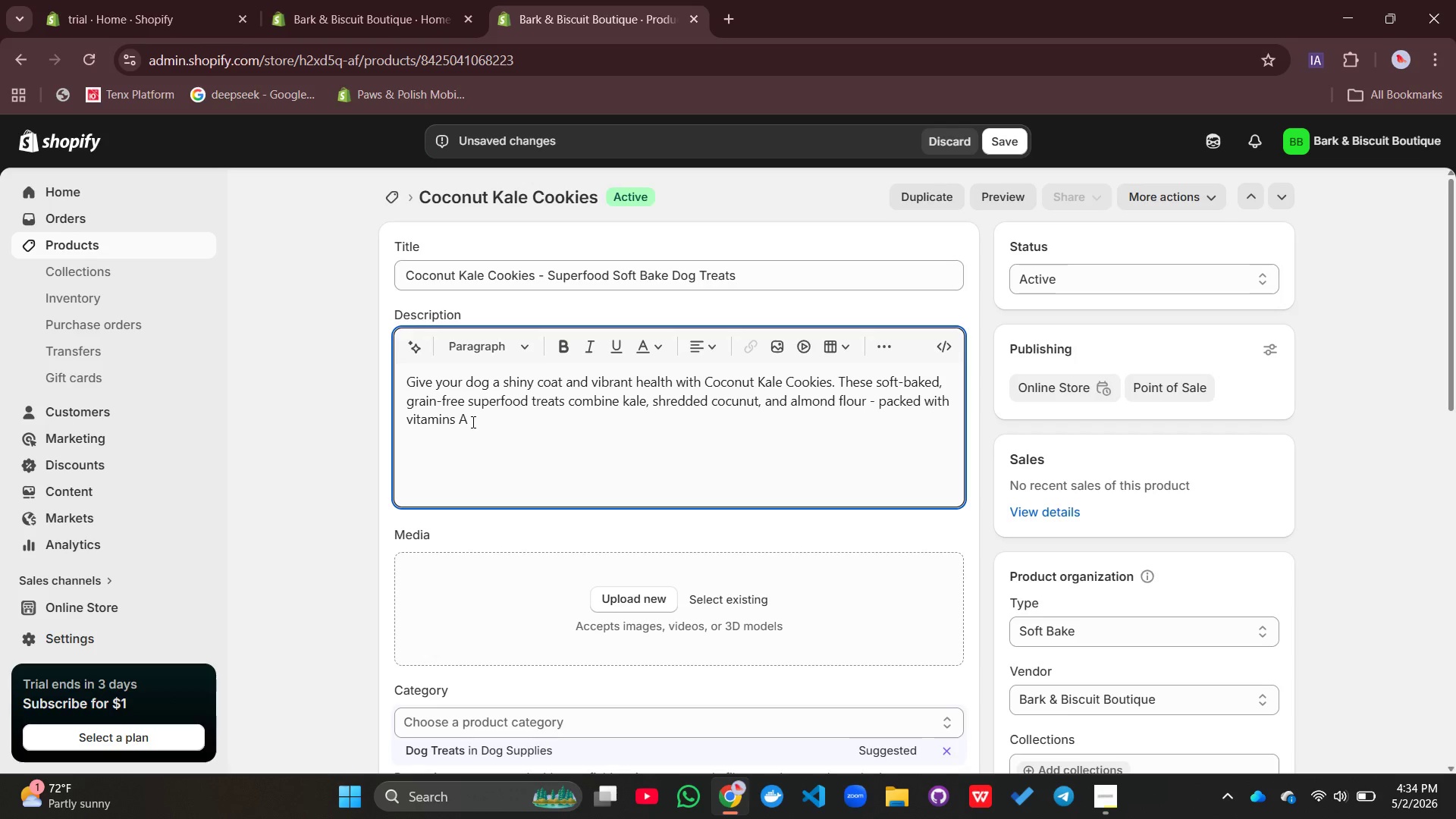 
type(, C, K, anf healthy MCT oils.)
 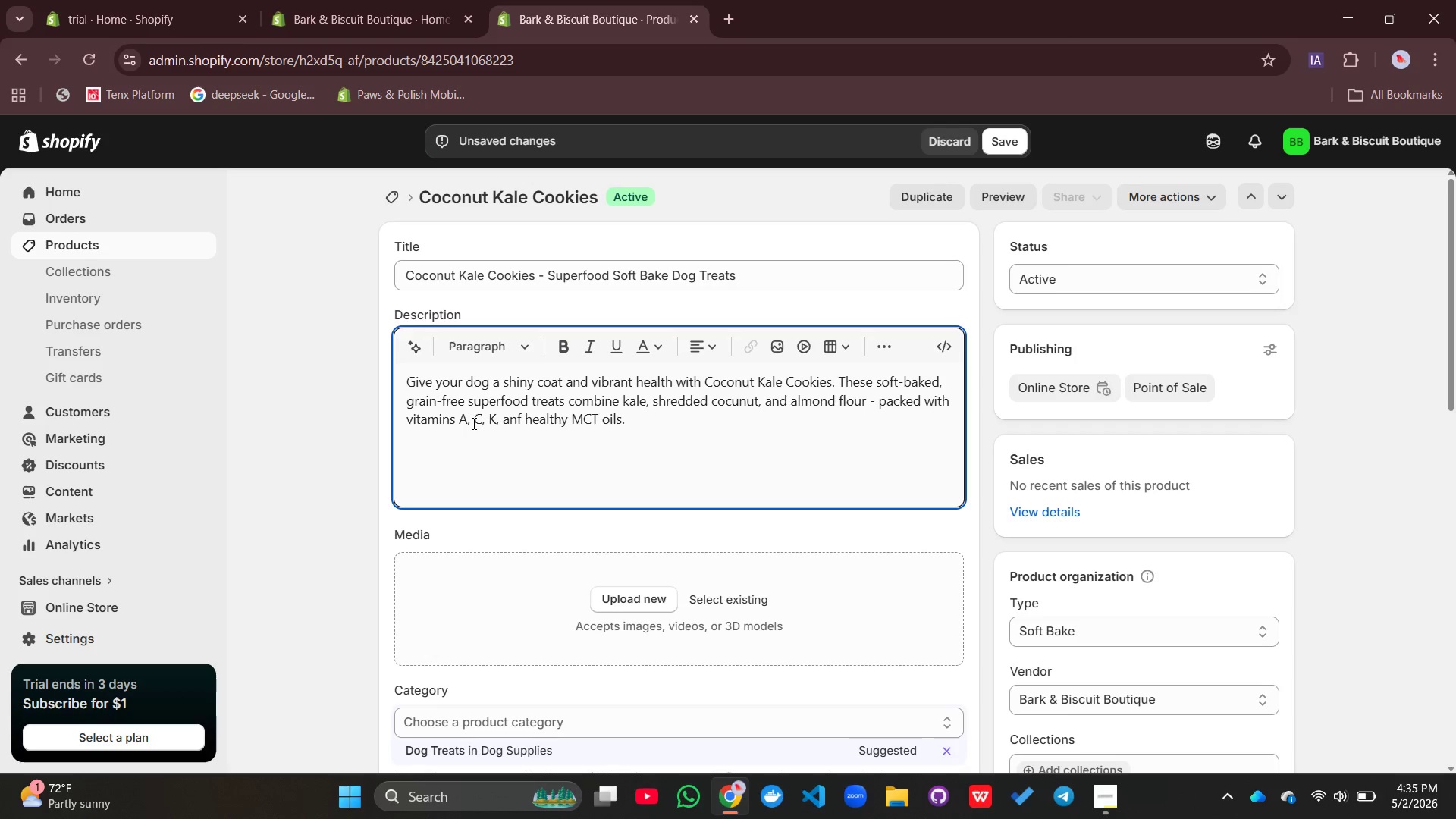 
key(Enter)
 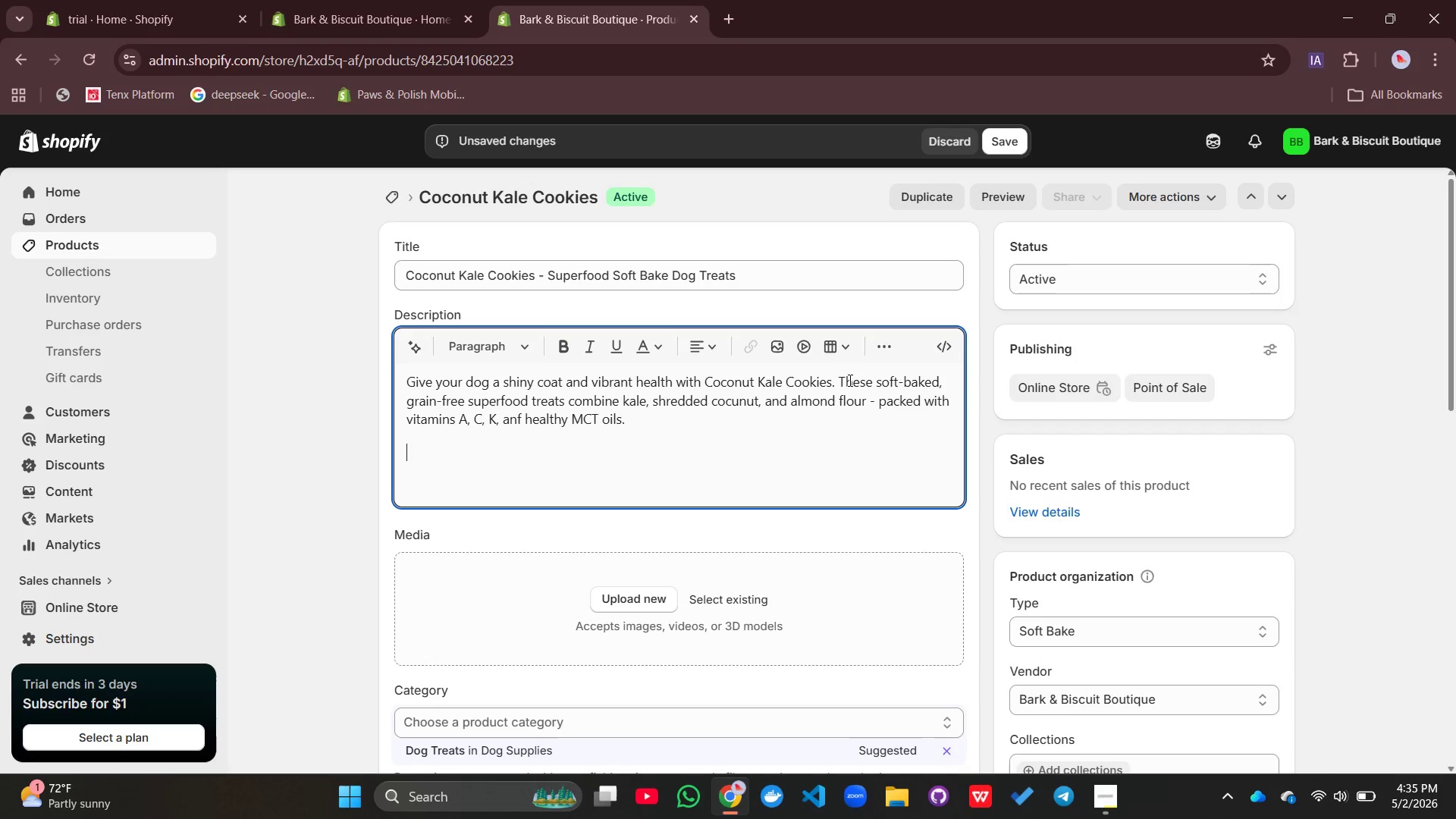 
left_click([878, 341])
 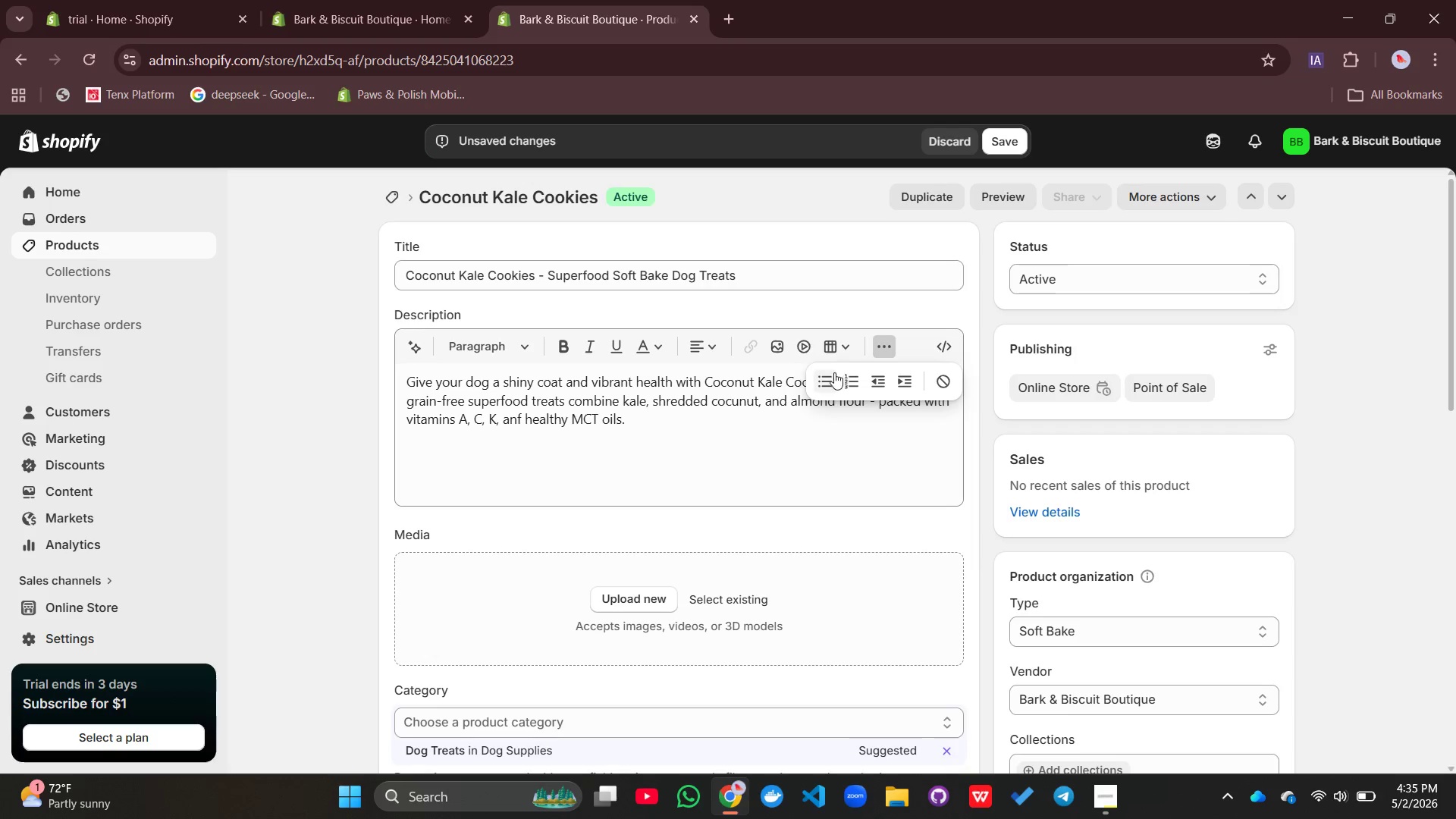 
left_click([823, 381])
 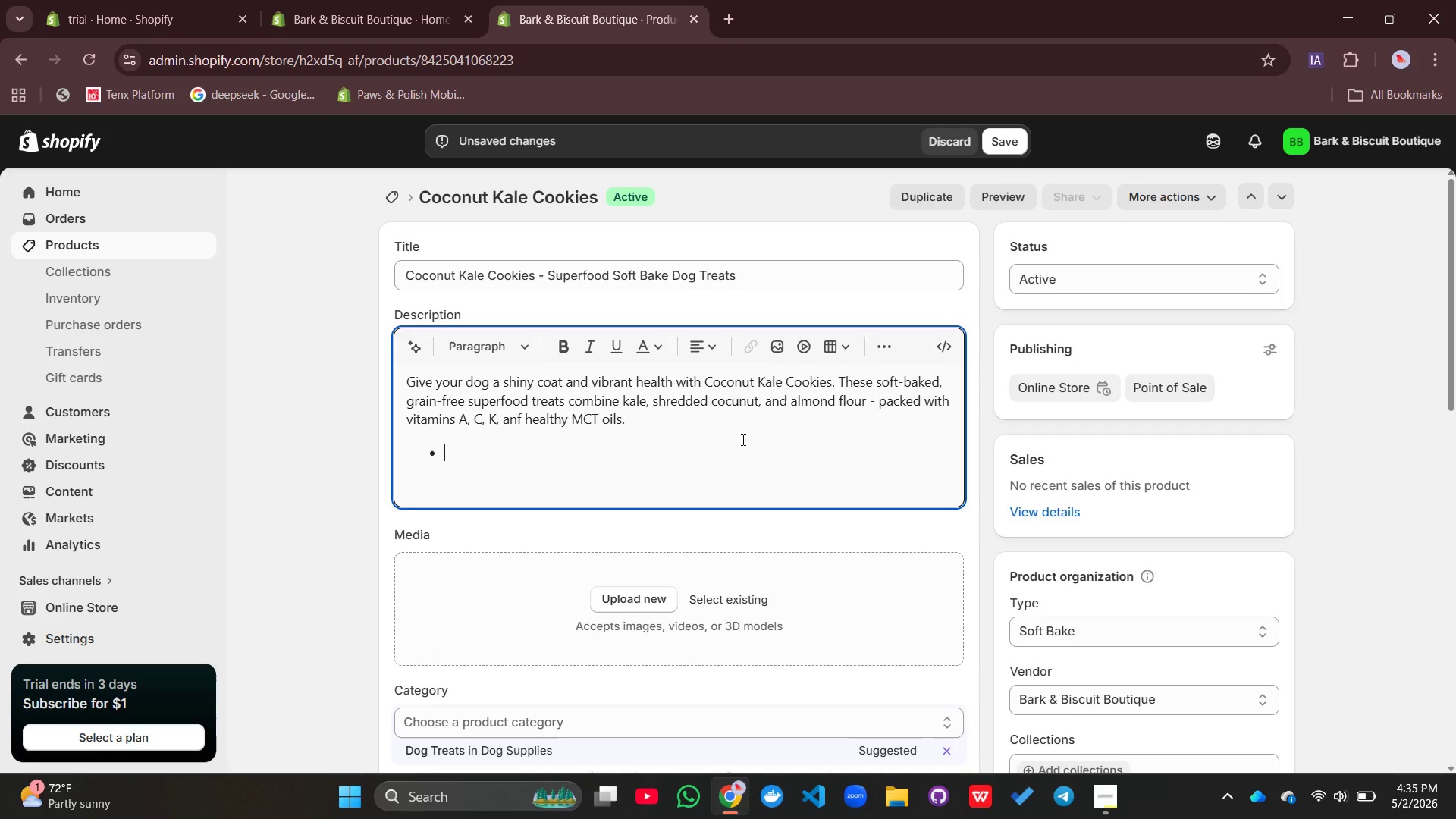 
type(Kale - rich in vitamins and iron)
 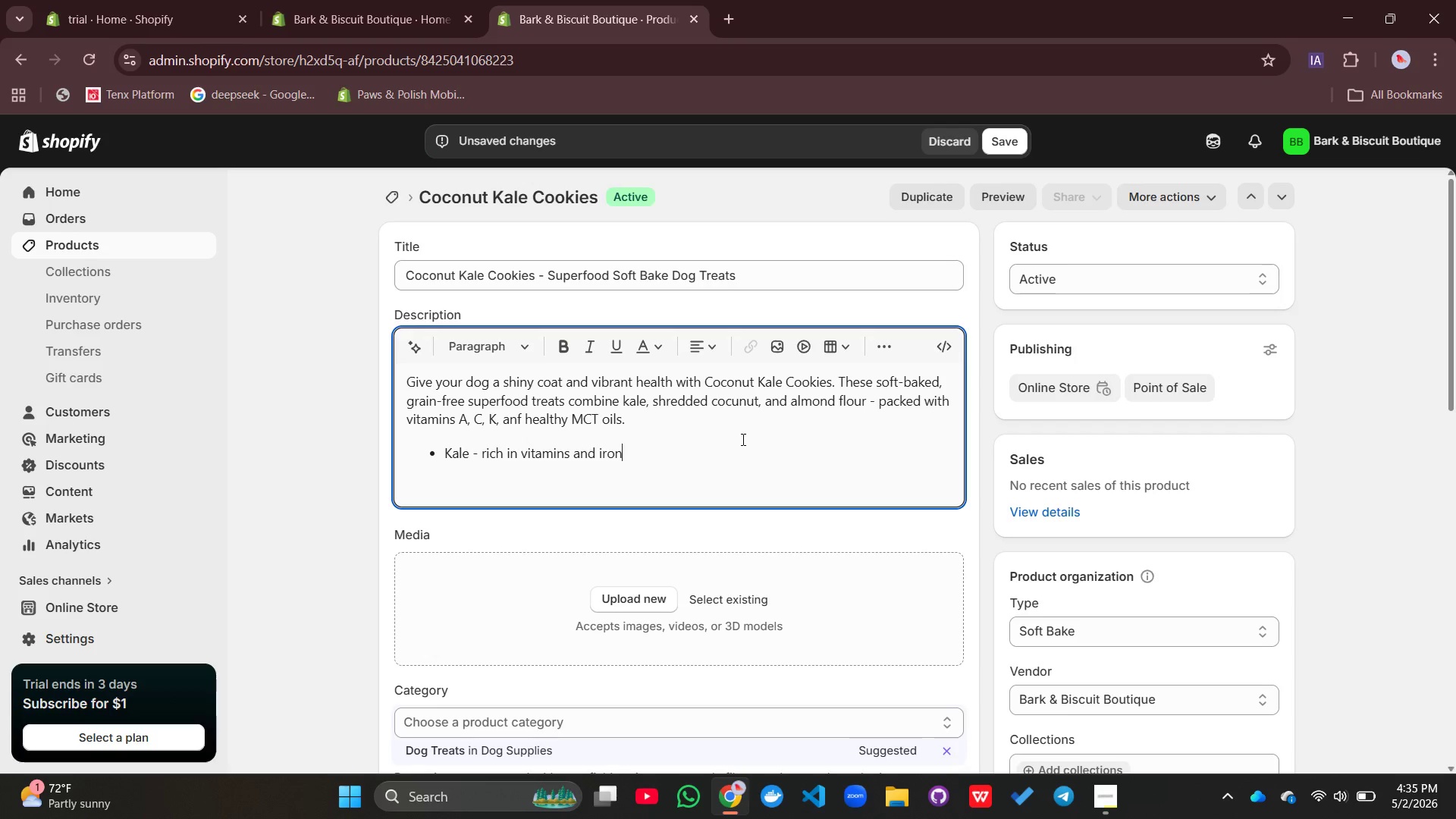 
key(Enter)
 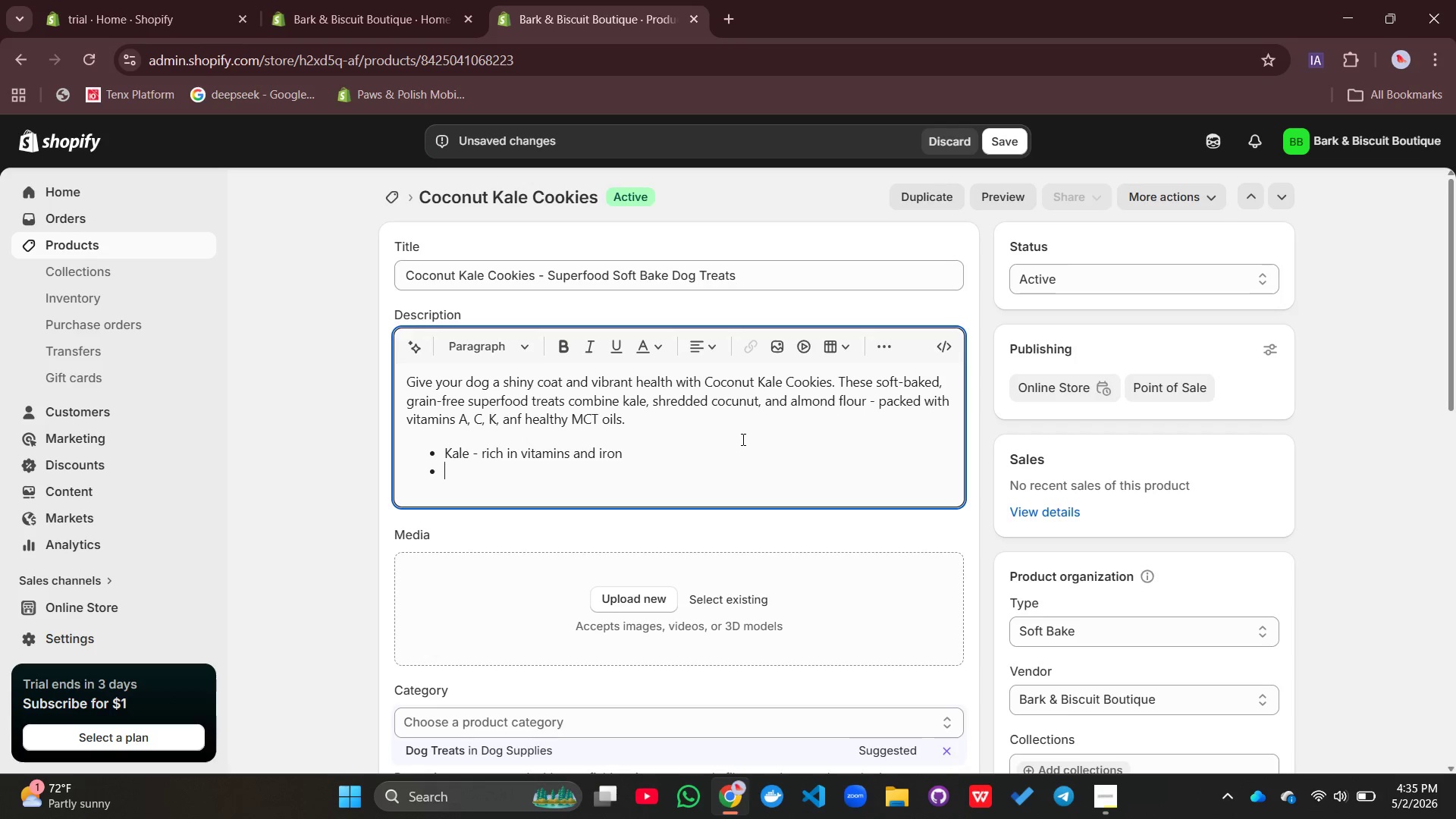 
type(Cici)
 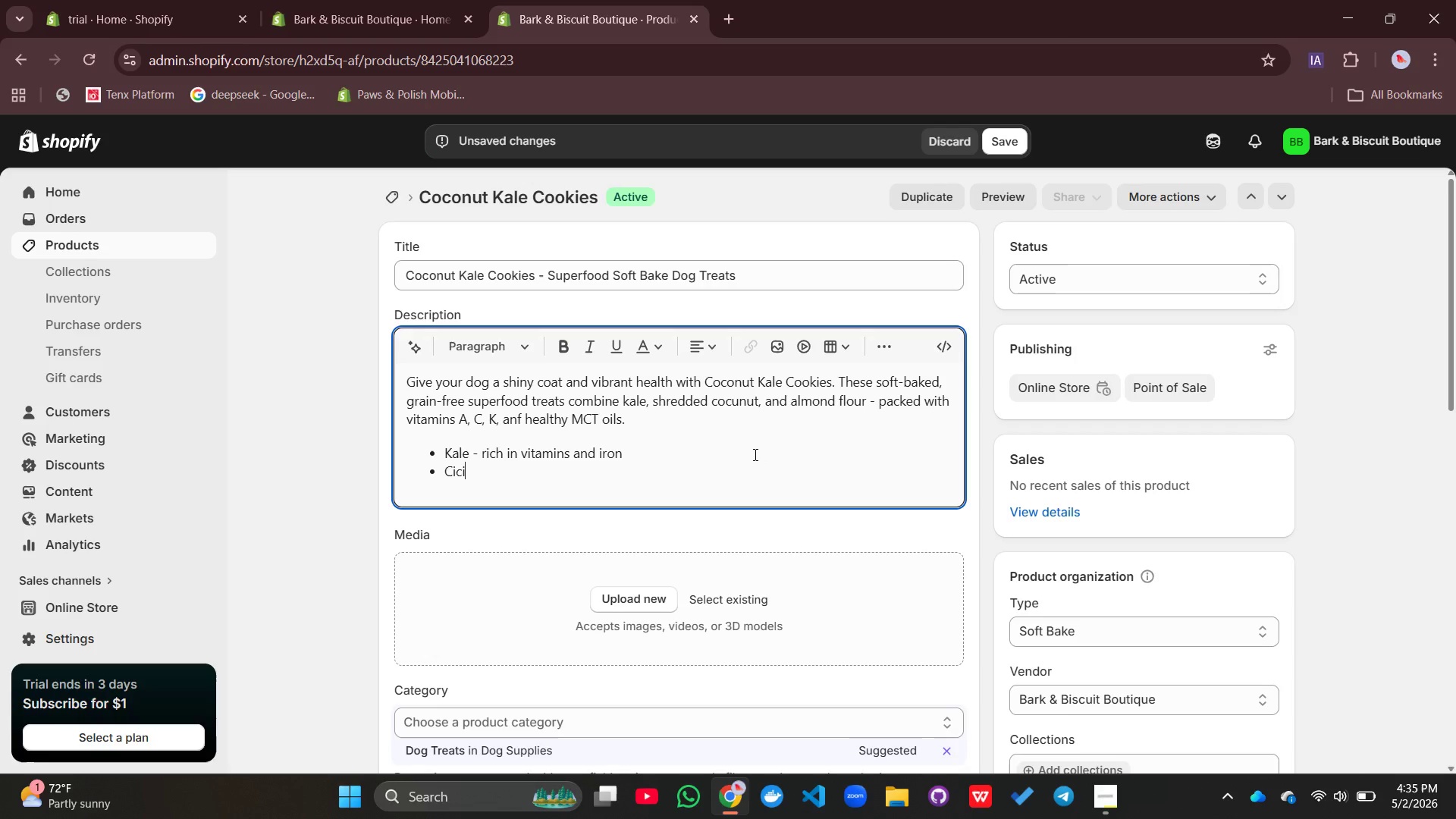 
type(nut - MCTs for skin and coat health)
 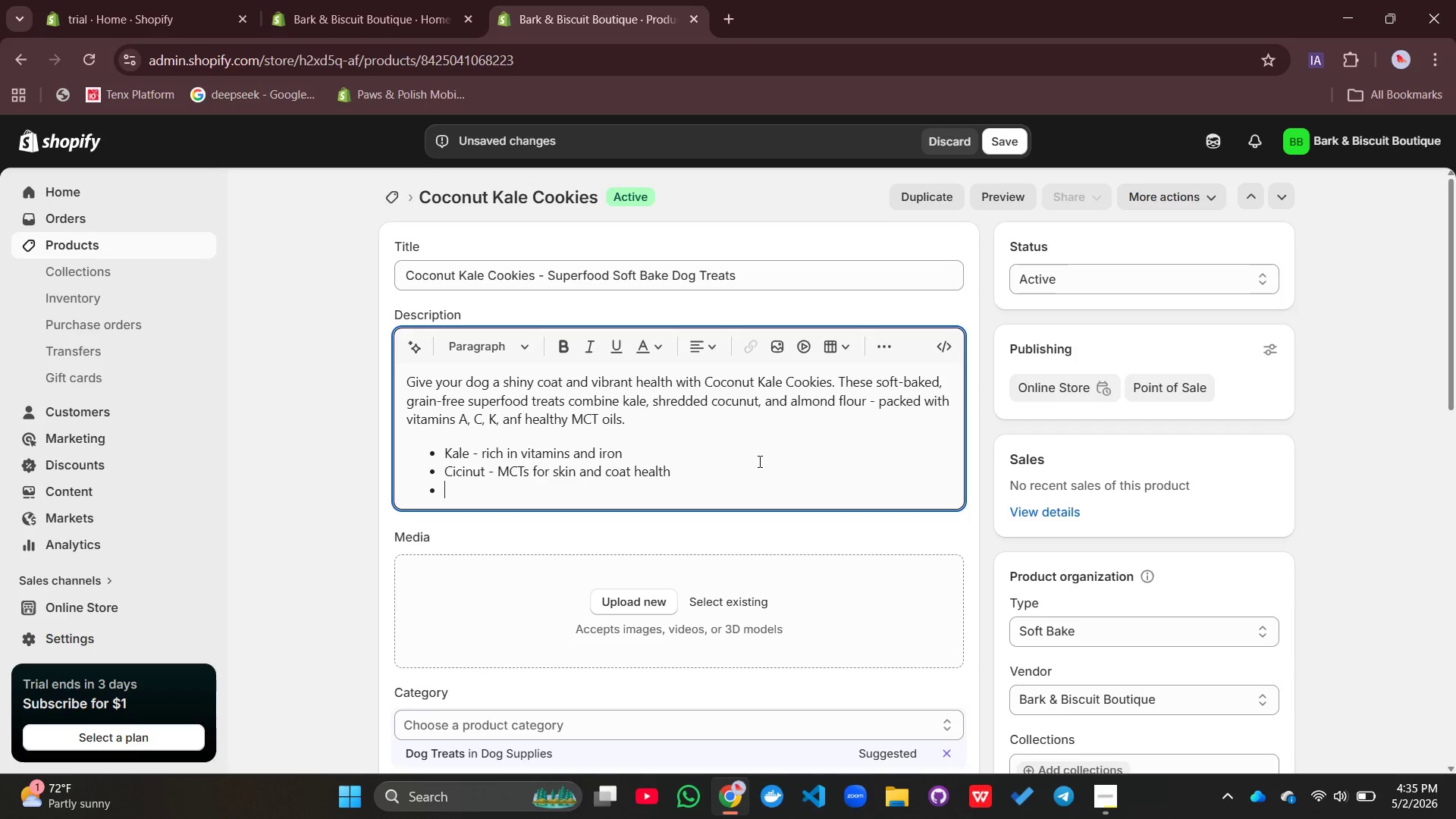 
 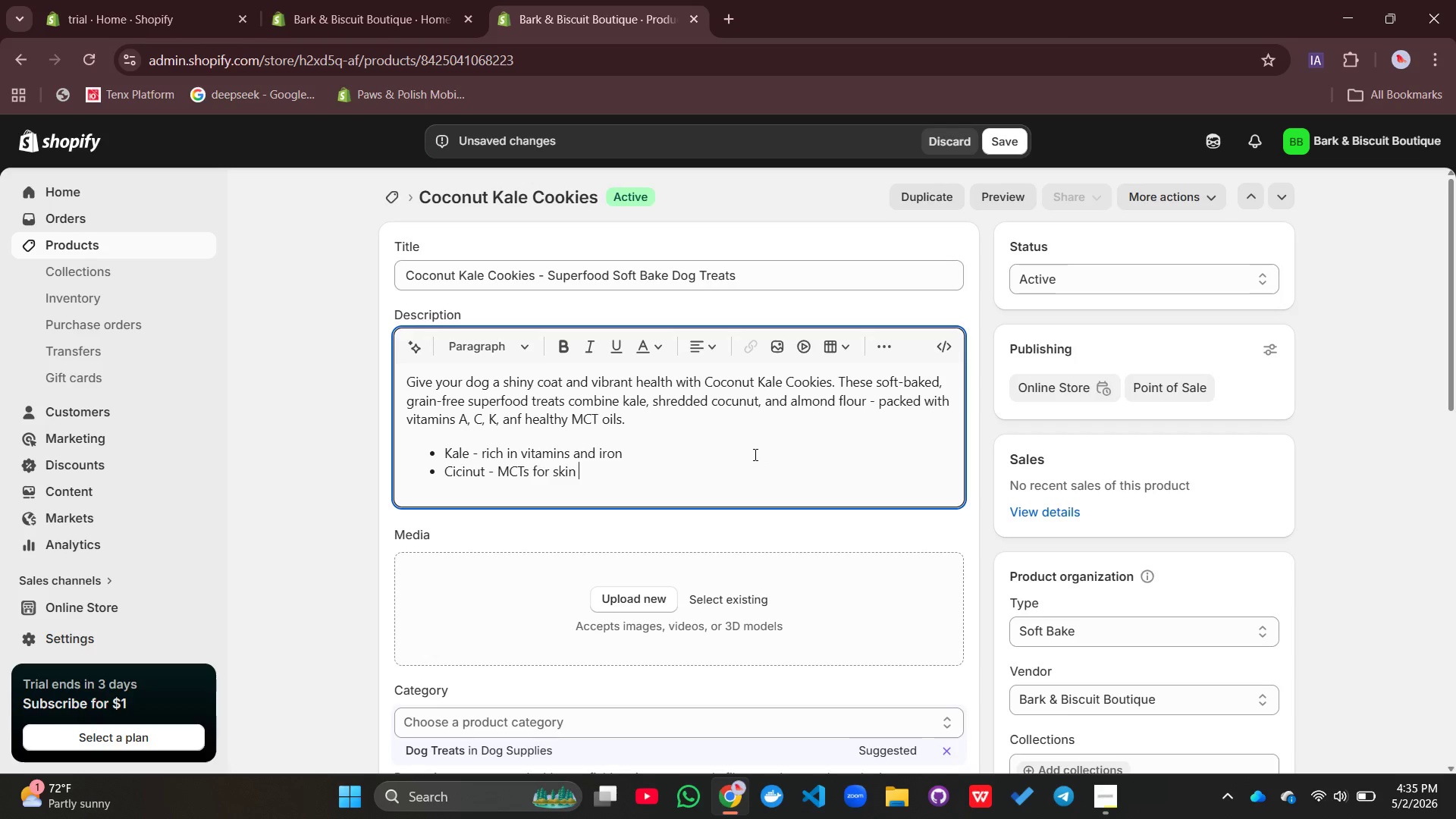 
key(Enter)
 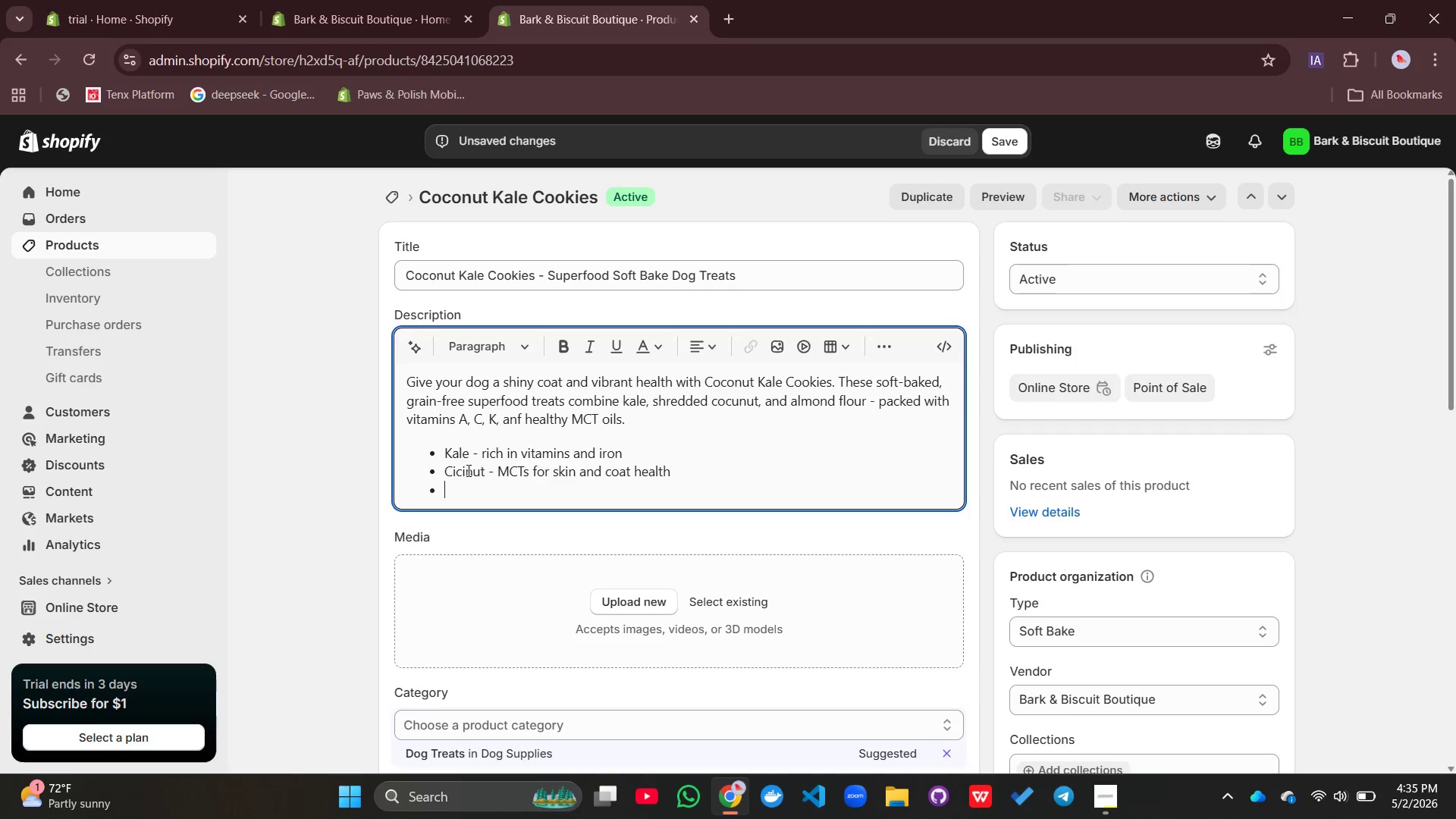 
left_click([460, 470])
 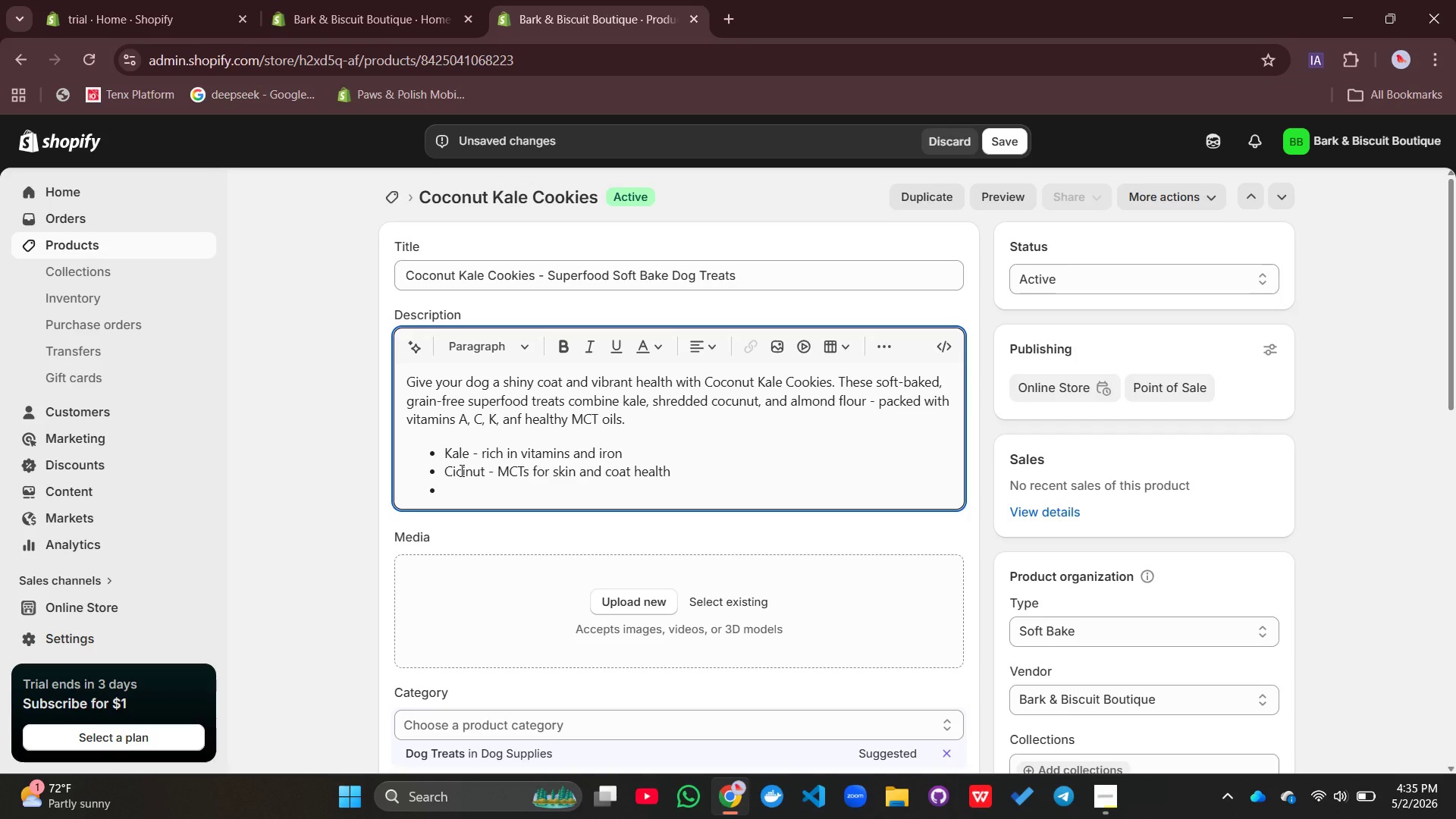 
key(ArrowLeft)
 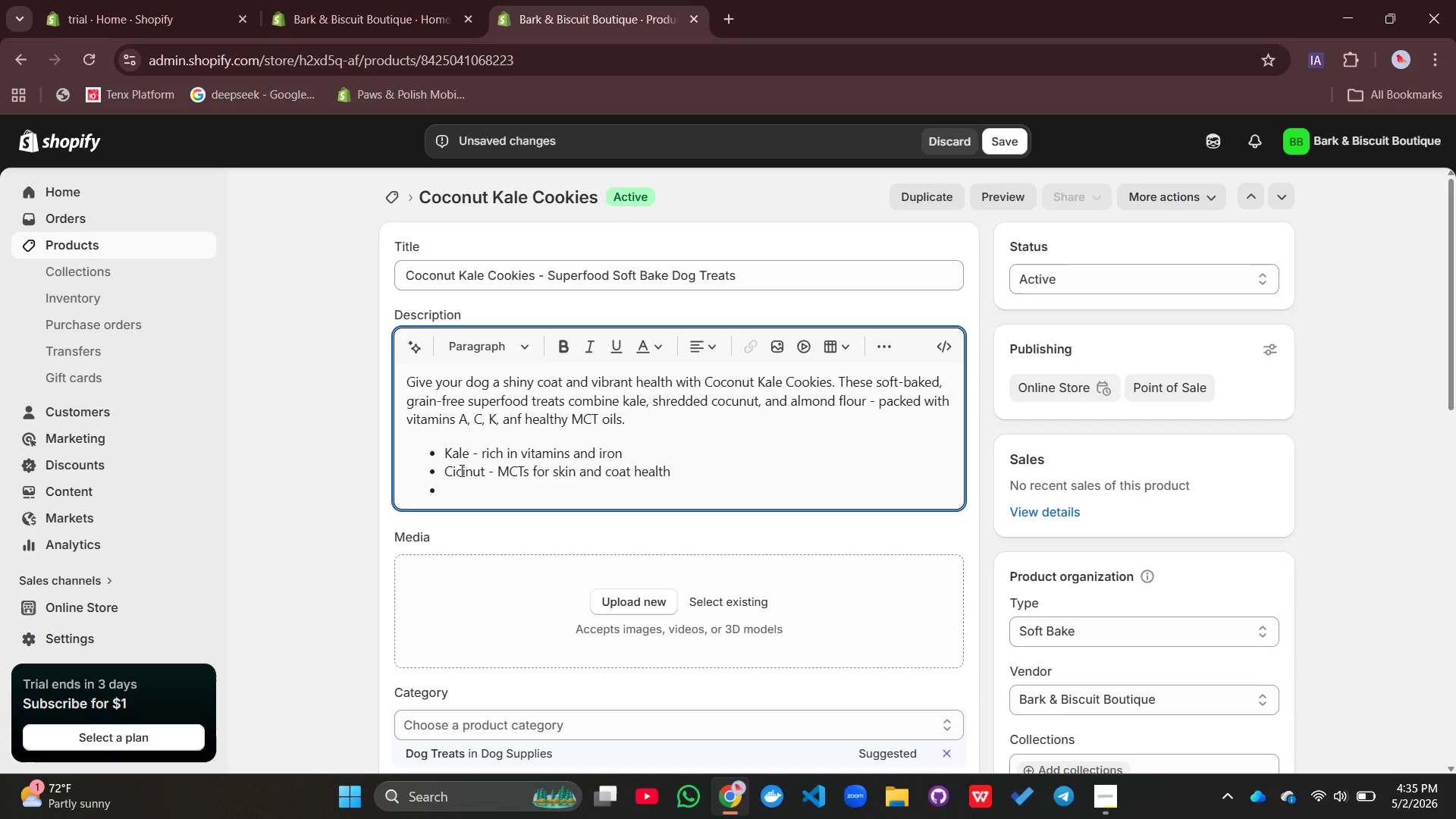 
key(Backspace)
 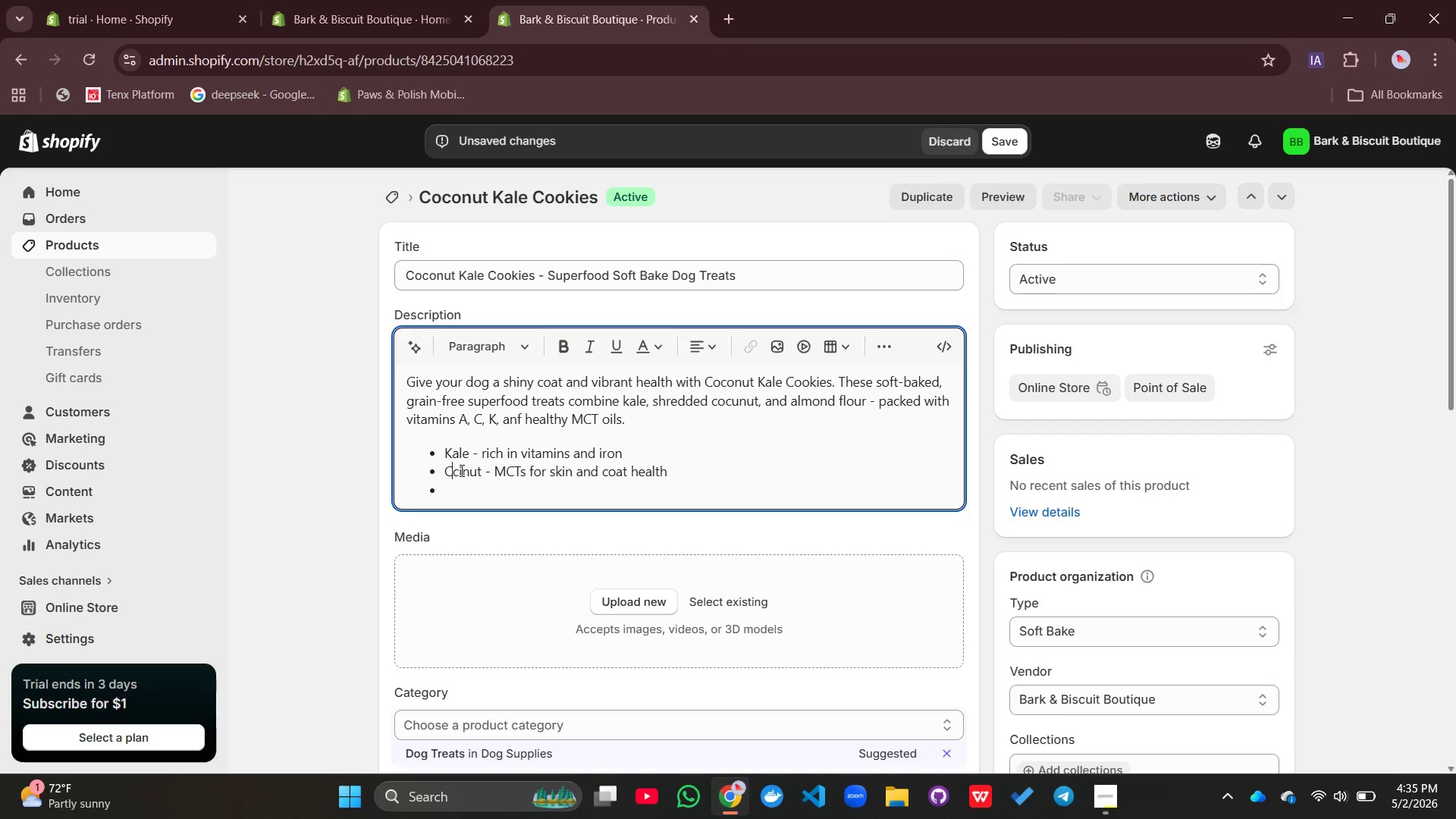 
key(O)
 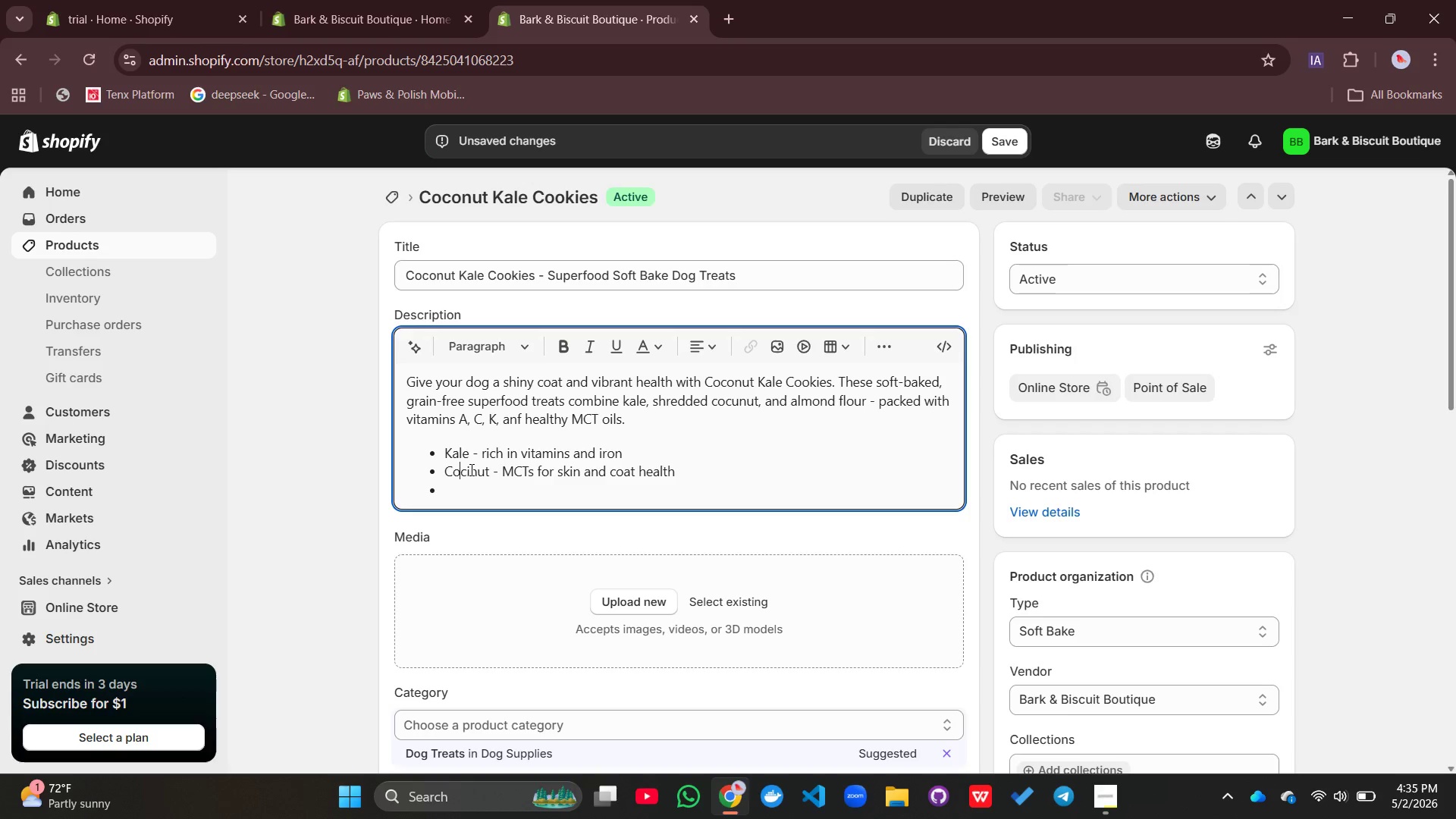 
left_click([470, 470])
 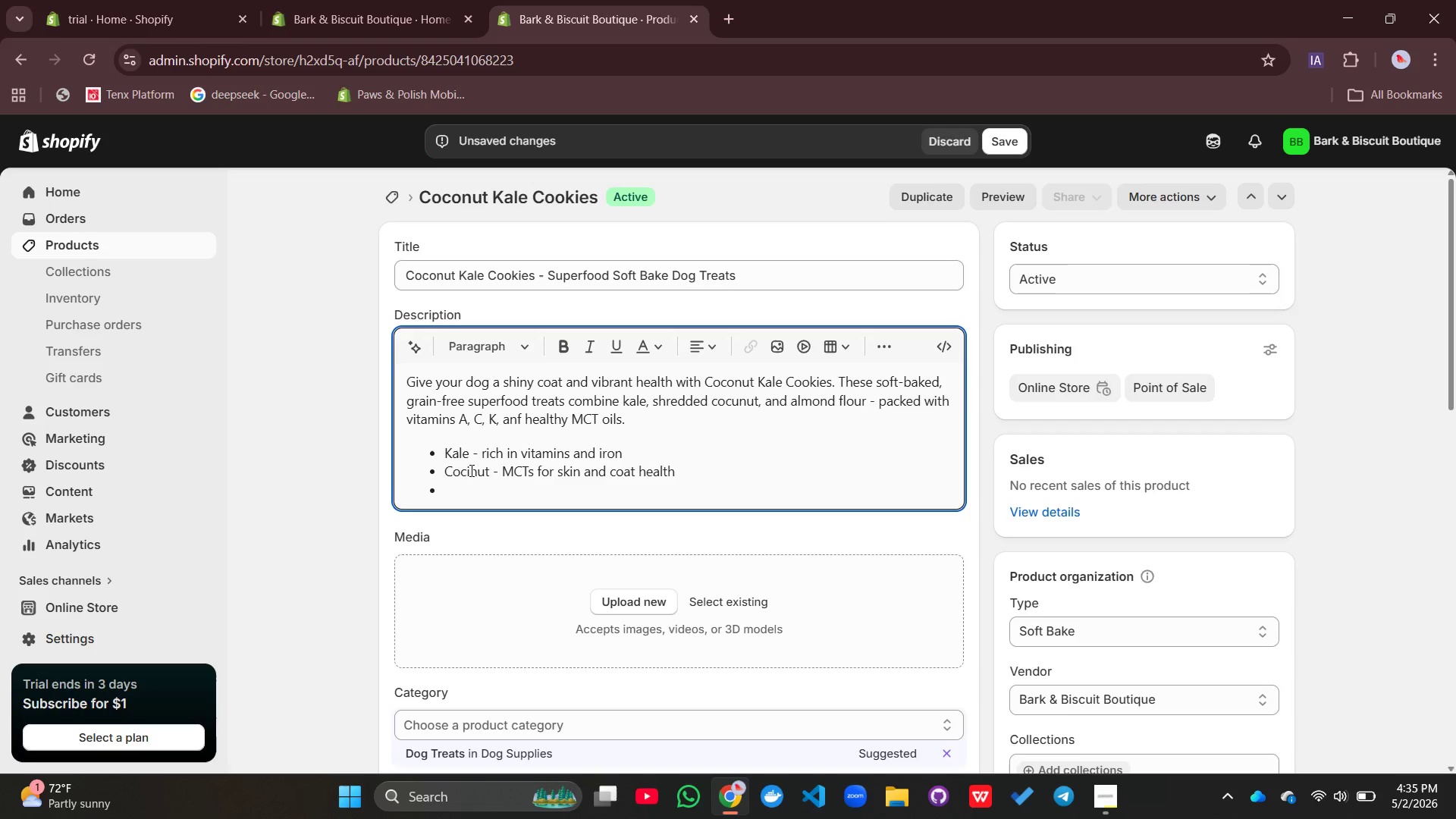 
key(Backspace)
 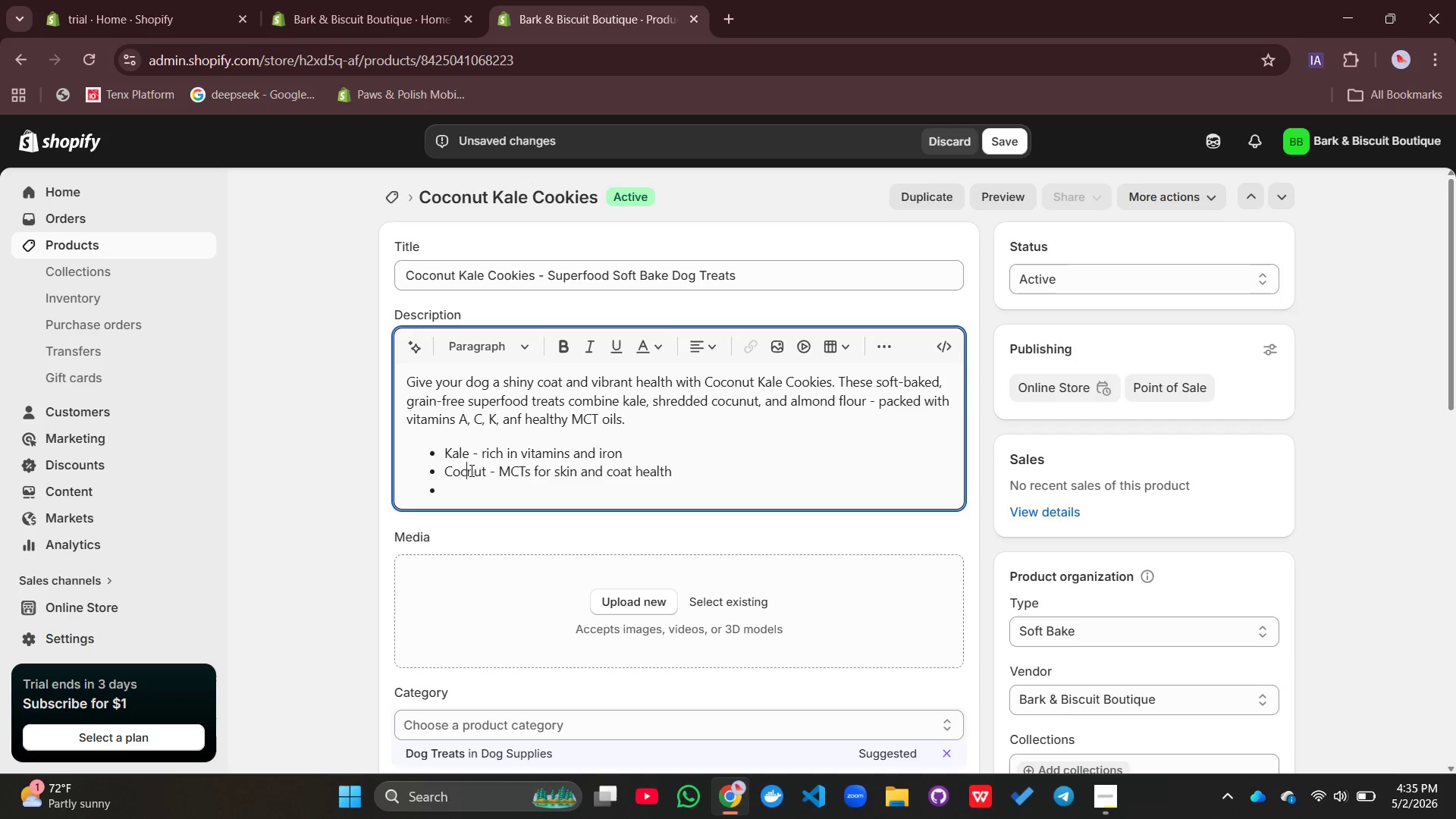 
key(O)
 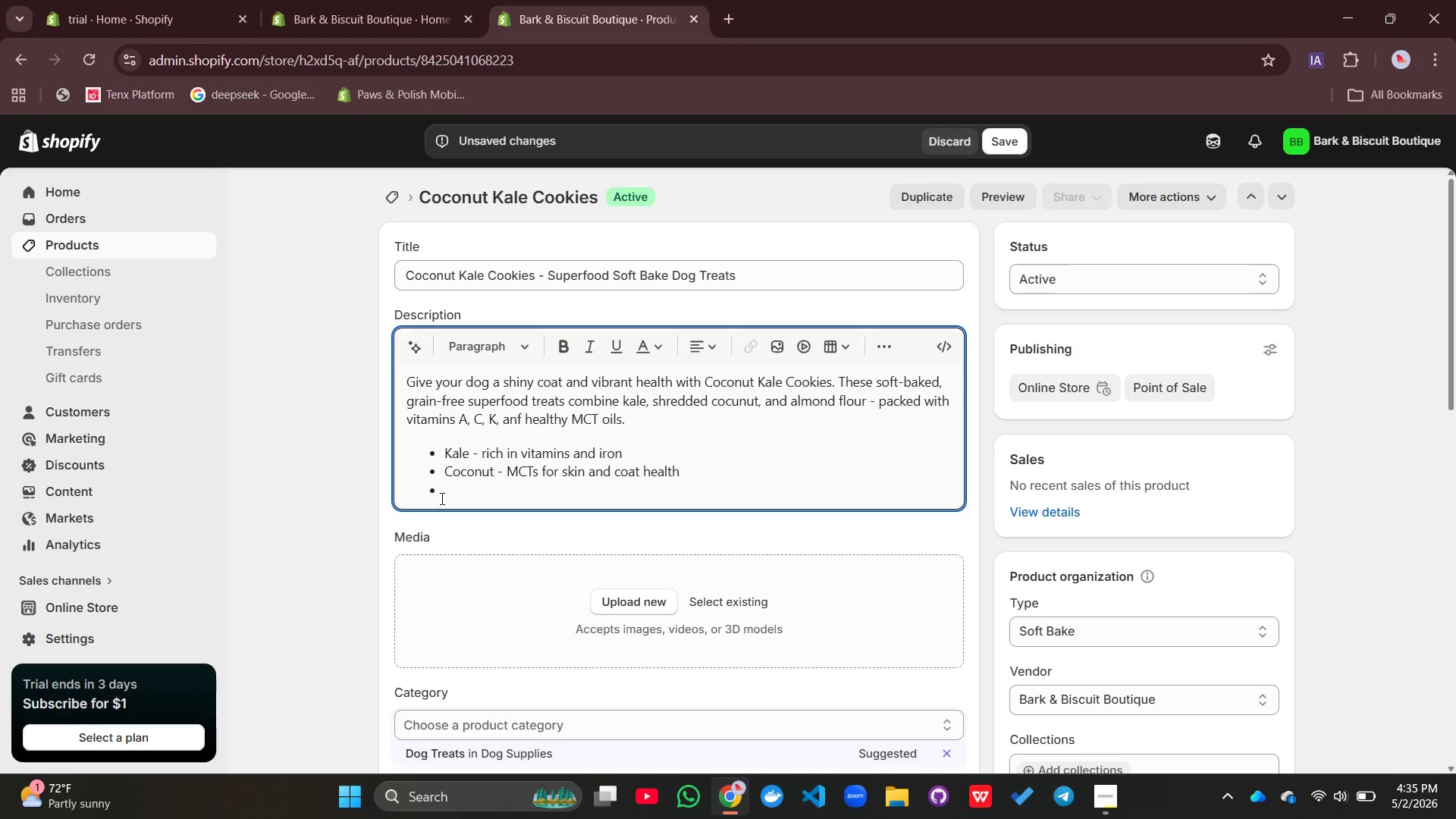 
left_click([441, 495])
 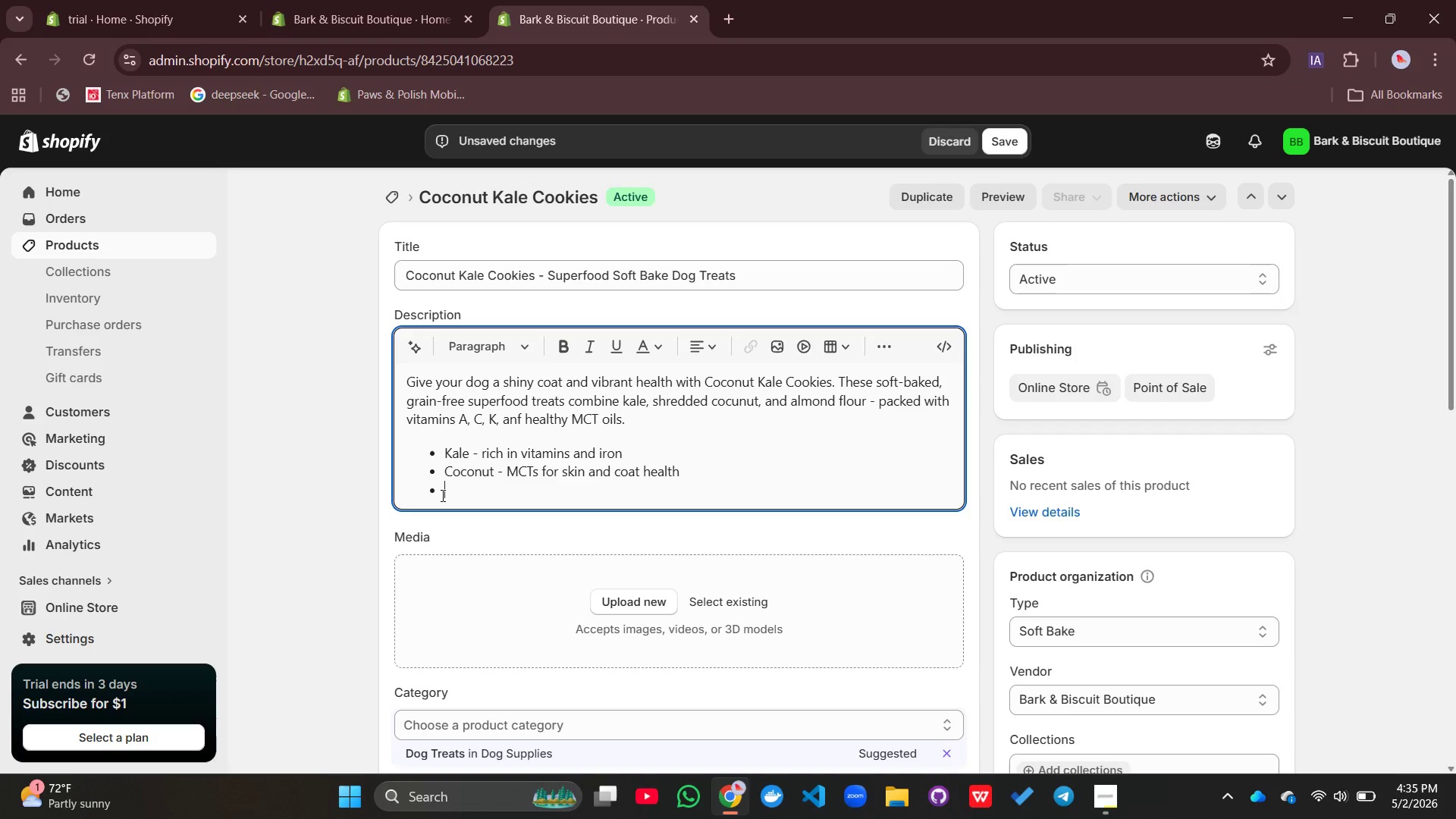 
type(Grain-free & organic)
 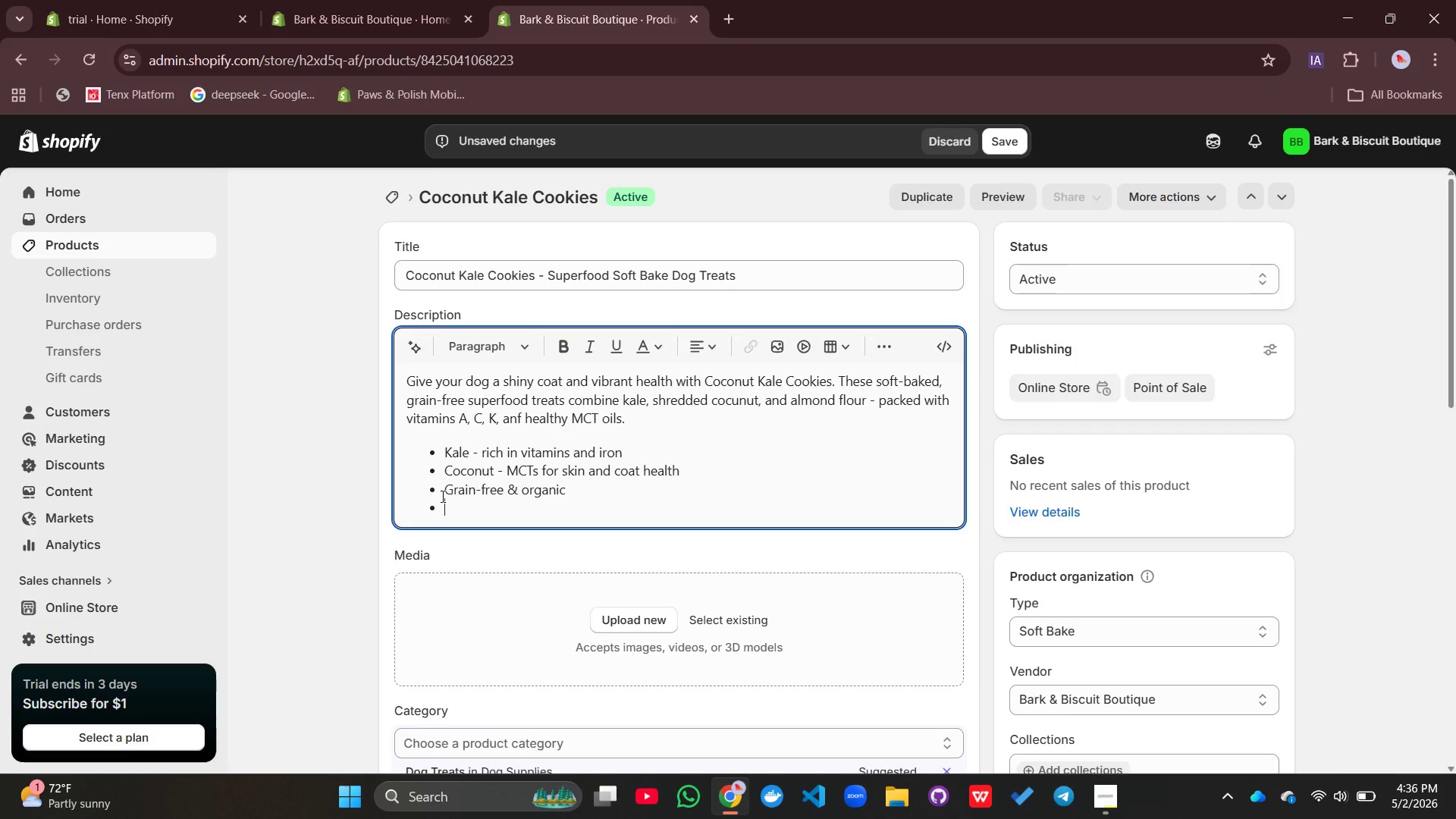 
 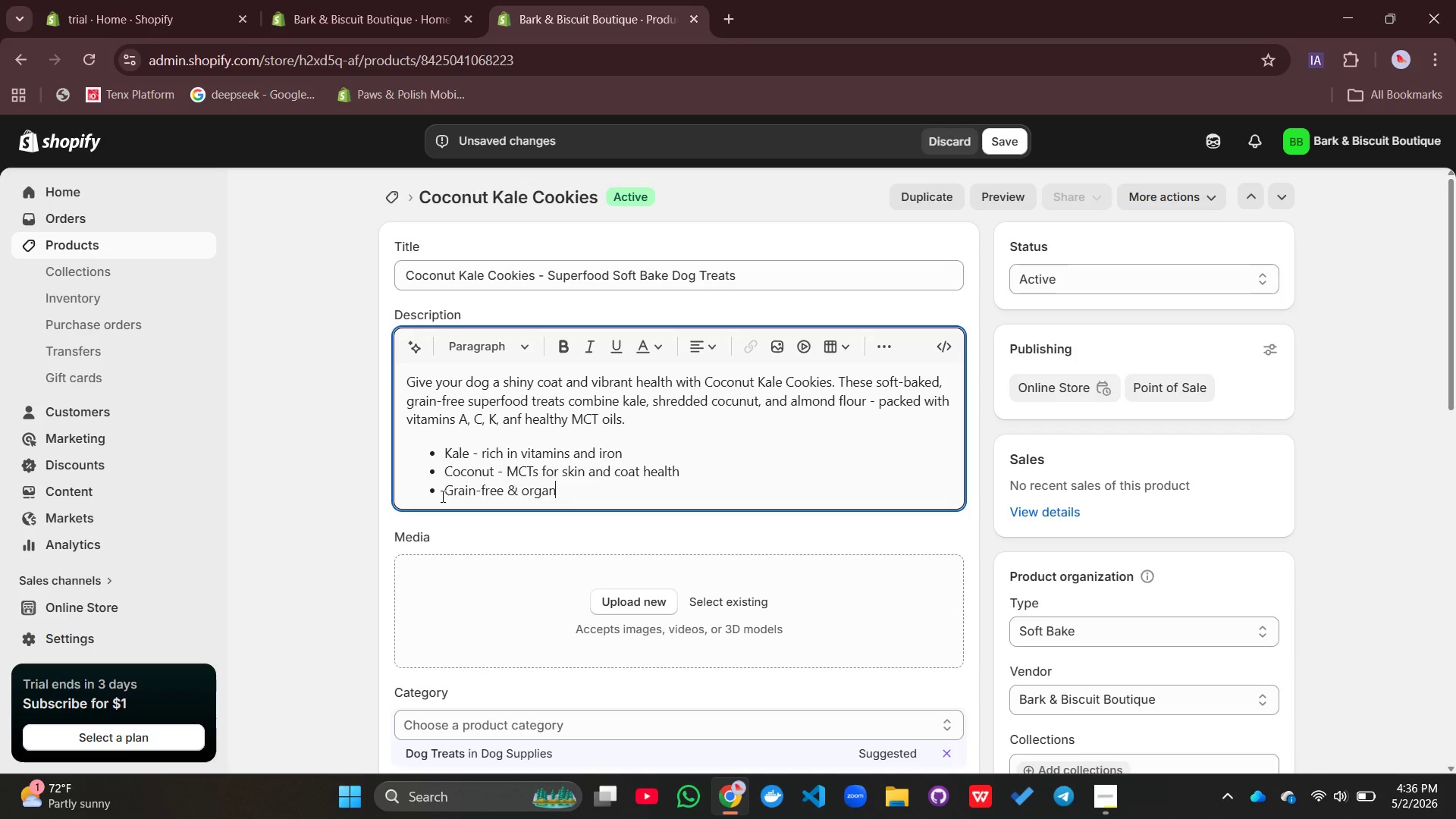 
key(Enter)
 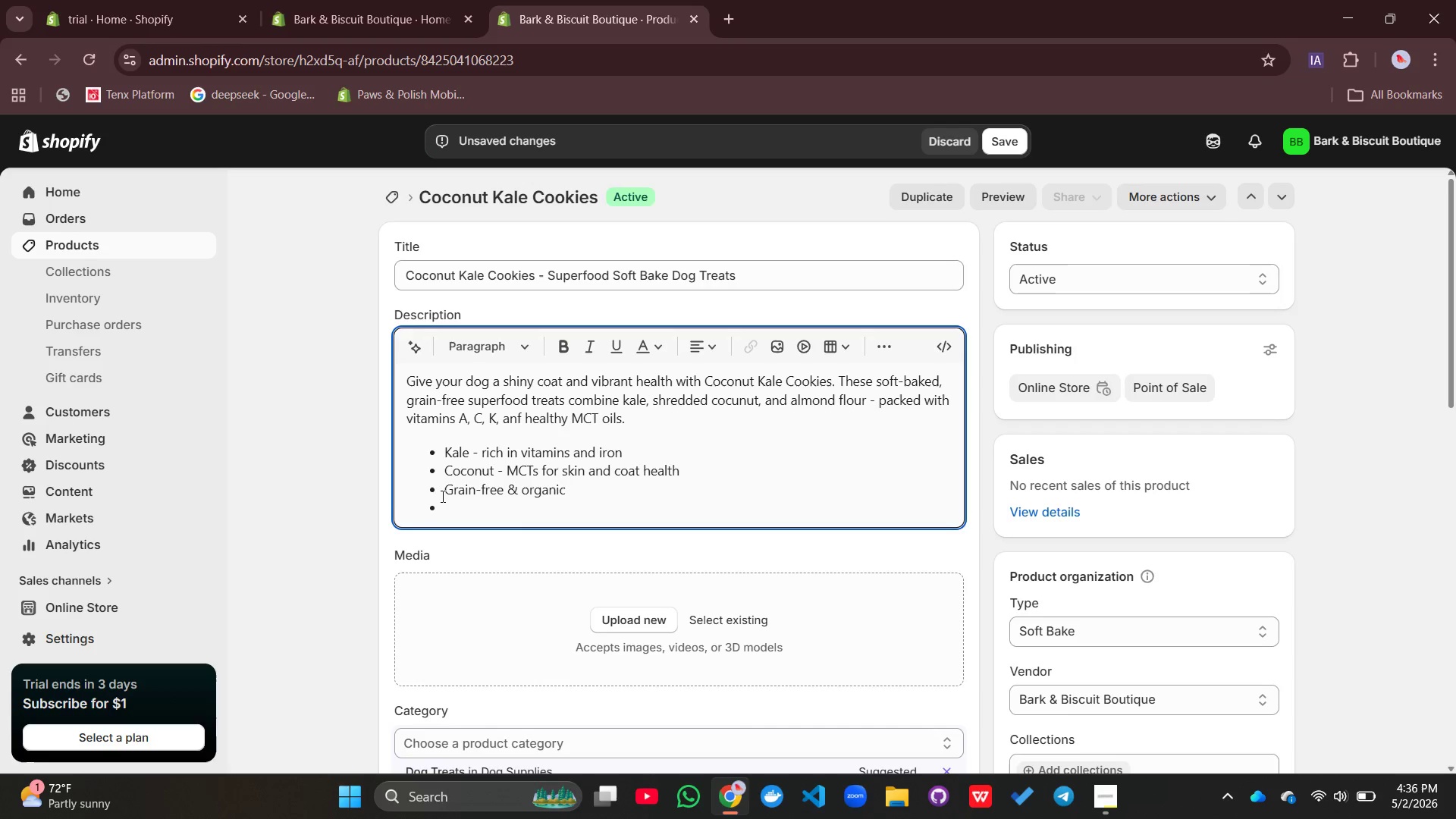 
type(F)
key(Backspace)
type(D)
key(Backspace)
type(Softe)
key(Backspace)
type(-baked 0)
key(Backspace)
type(- easy to chew)
 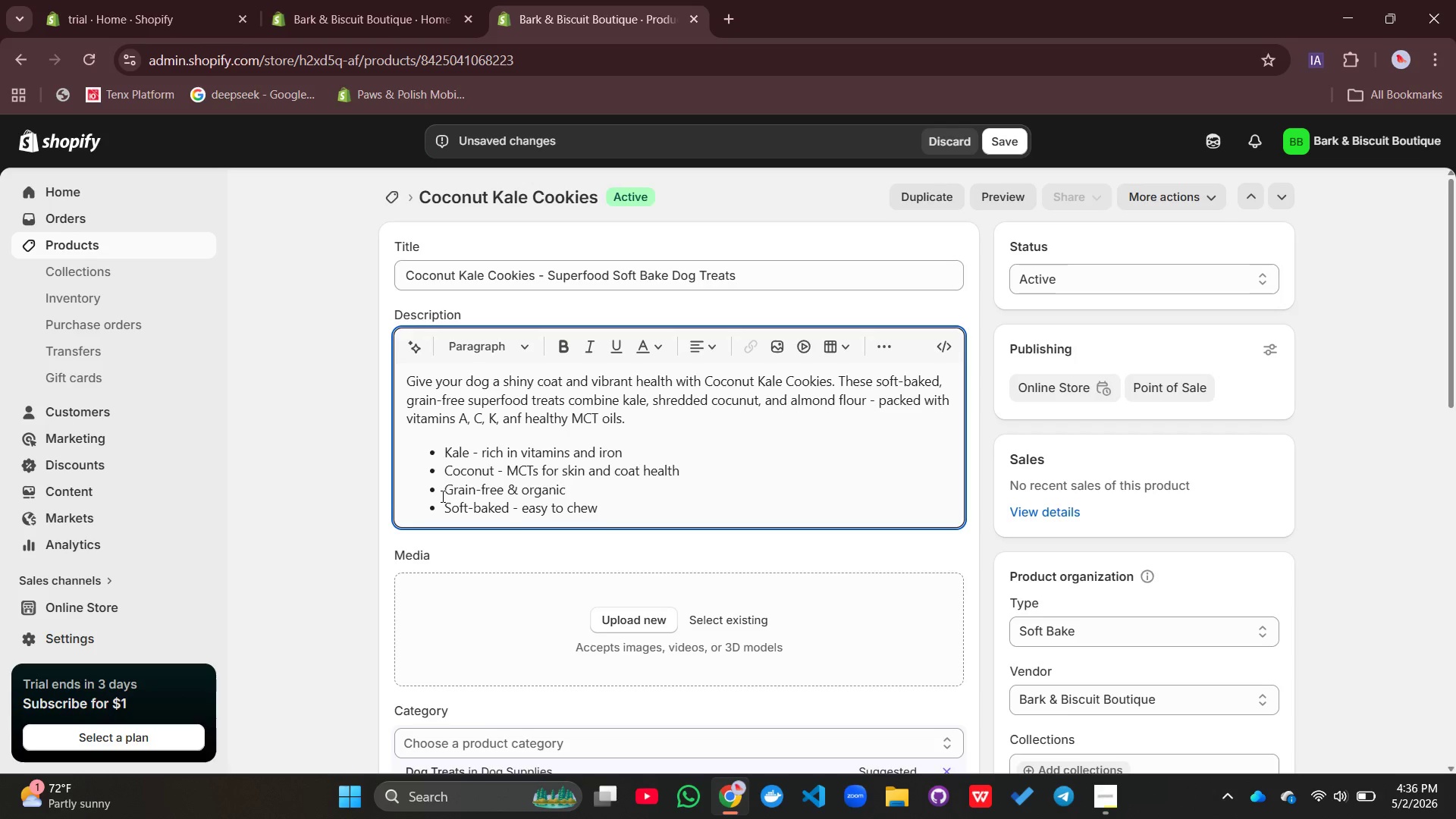 
left_click_drag(start_coordinate=[458, 558], to_coordinate=[378, 560])
 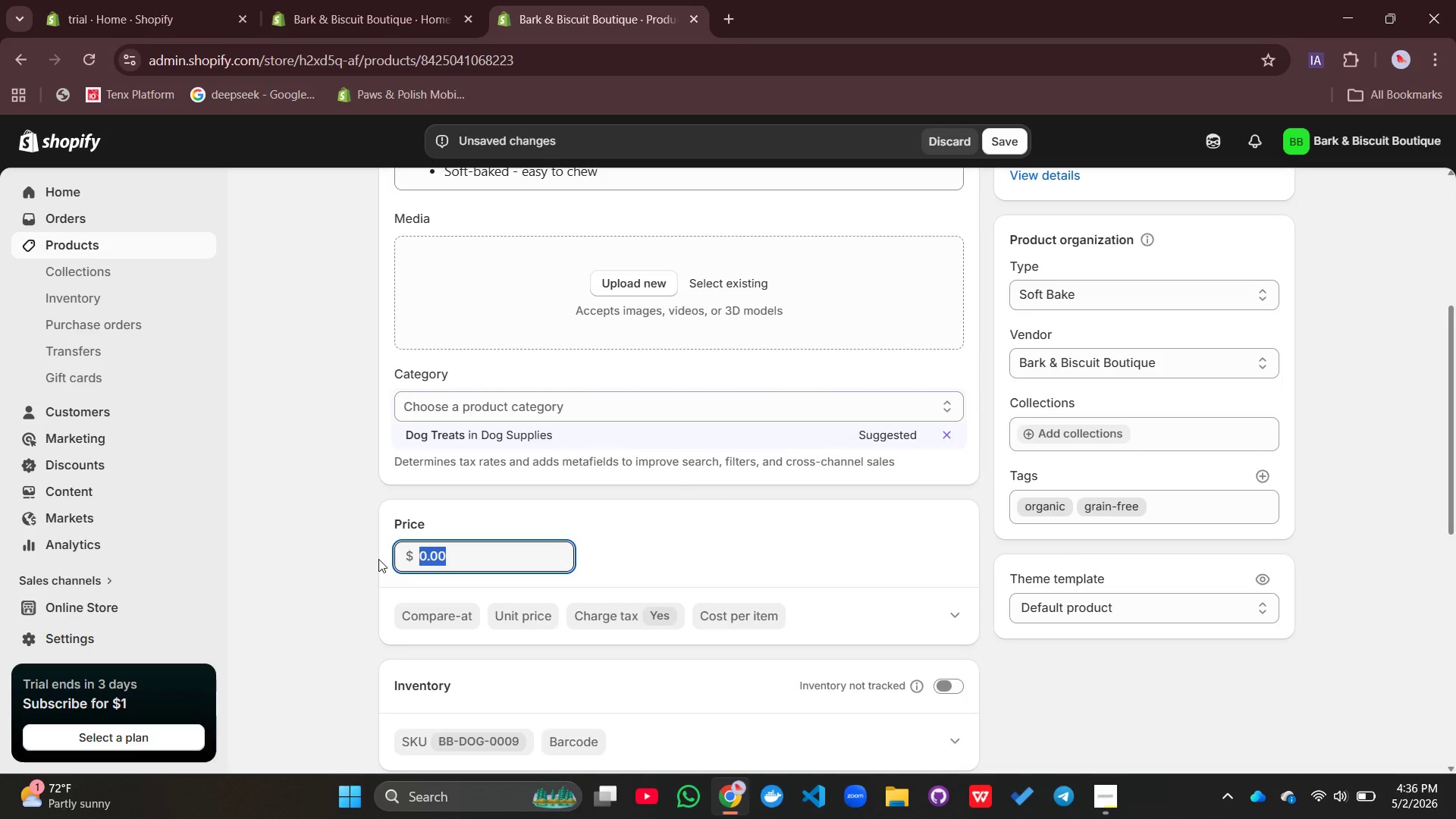 
type(13.99)
 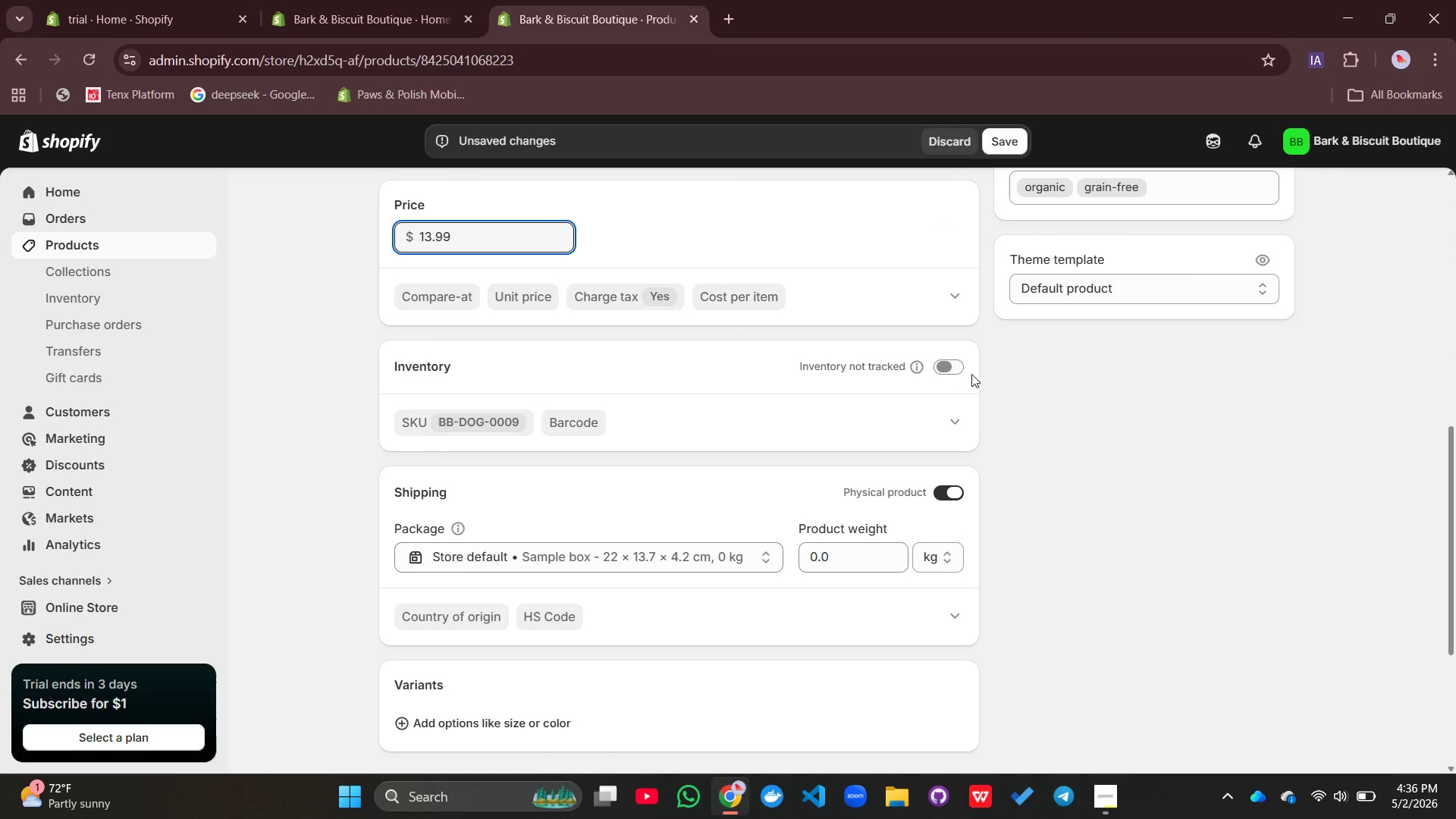 
left_click([955, 371])
 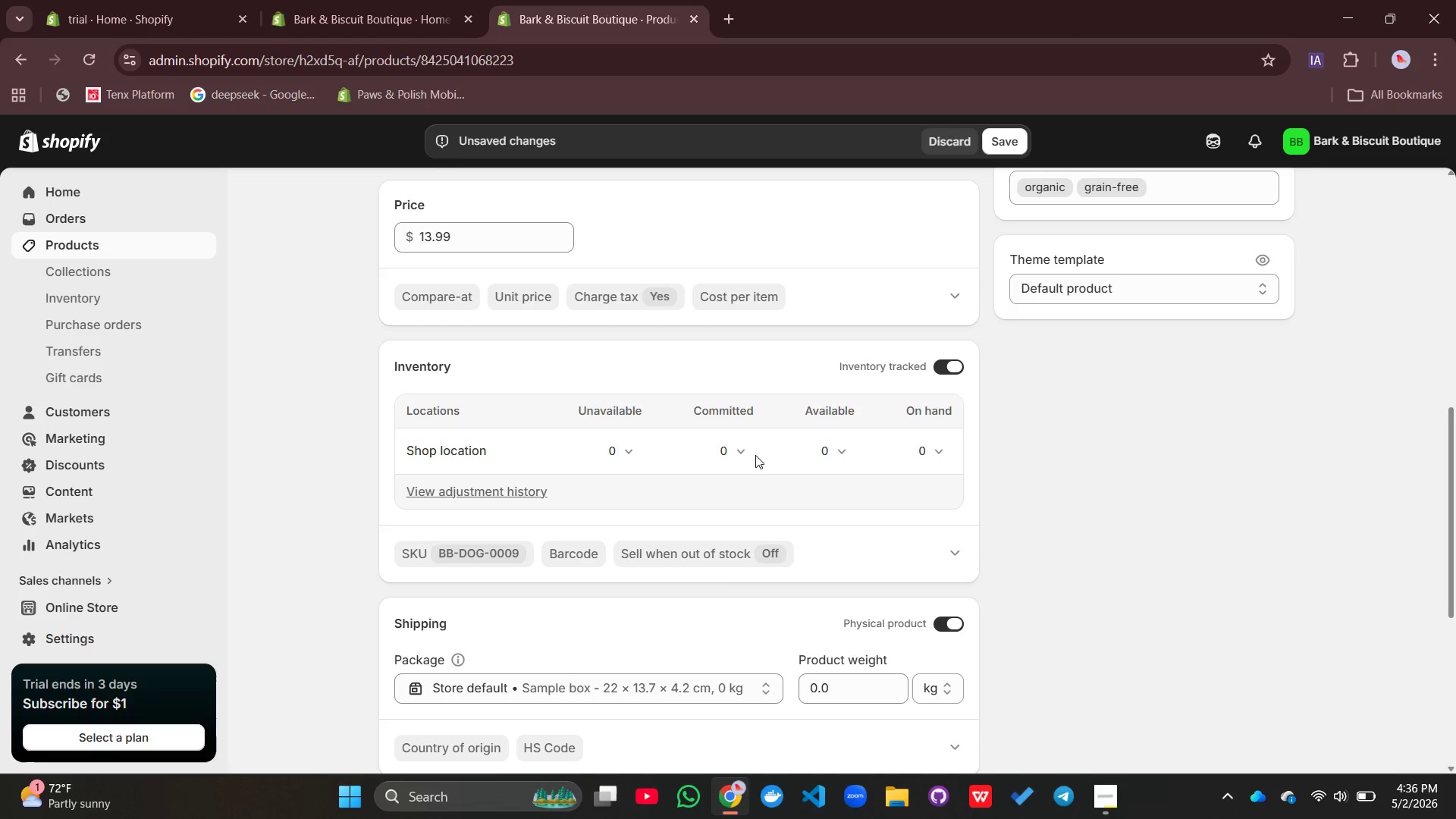 
left_click([814, 456])
 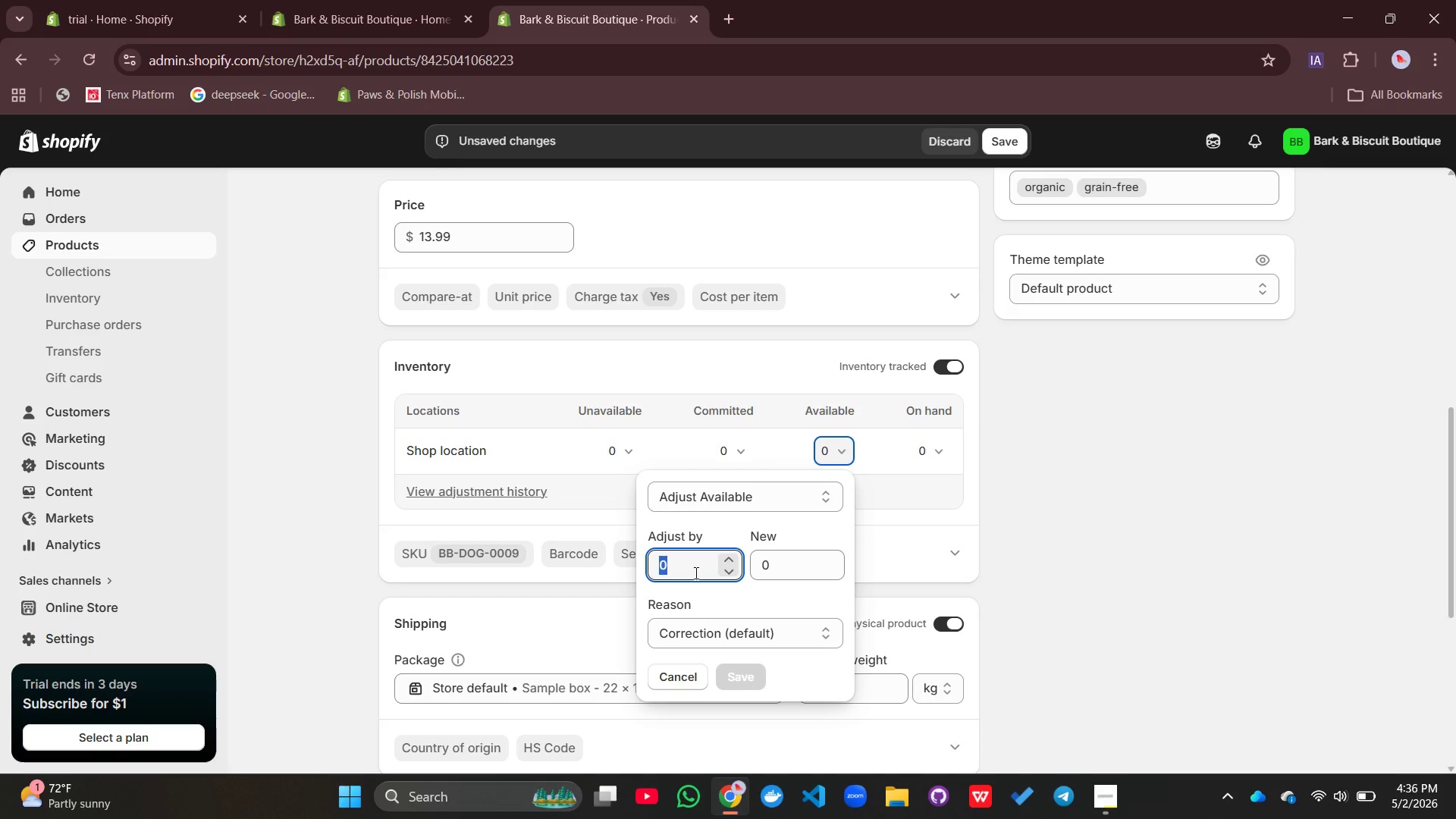 
type(96)
key(Backspace)
type(5)
 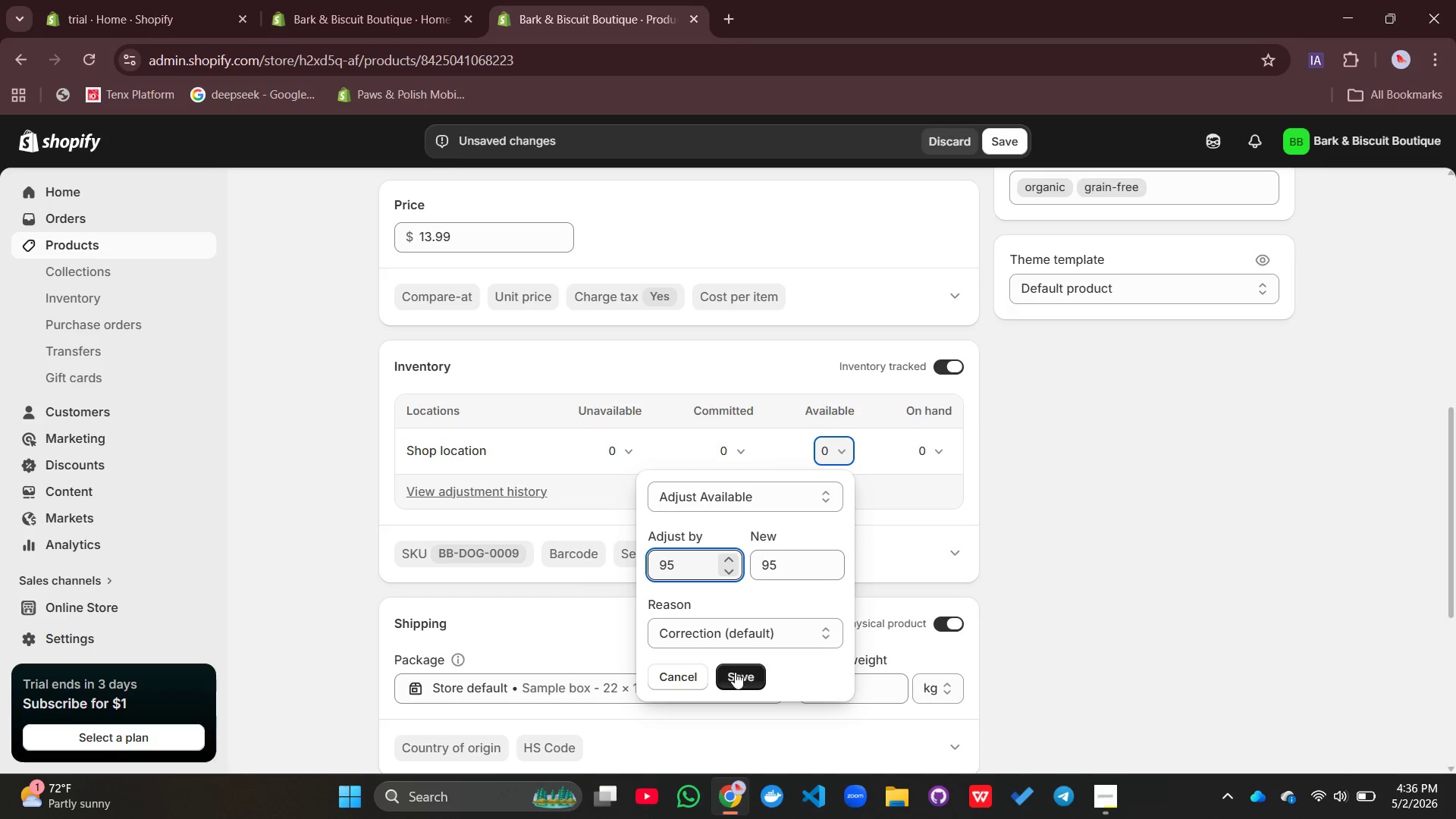 
left_click([736, 672])
 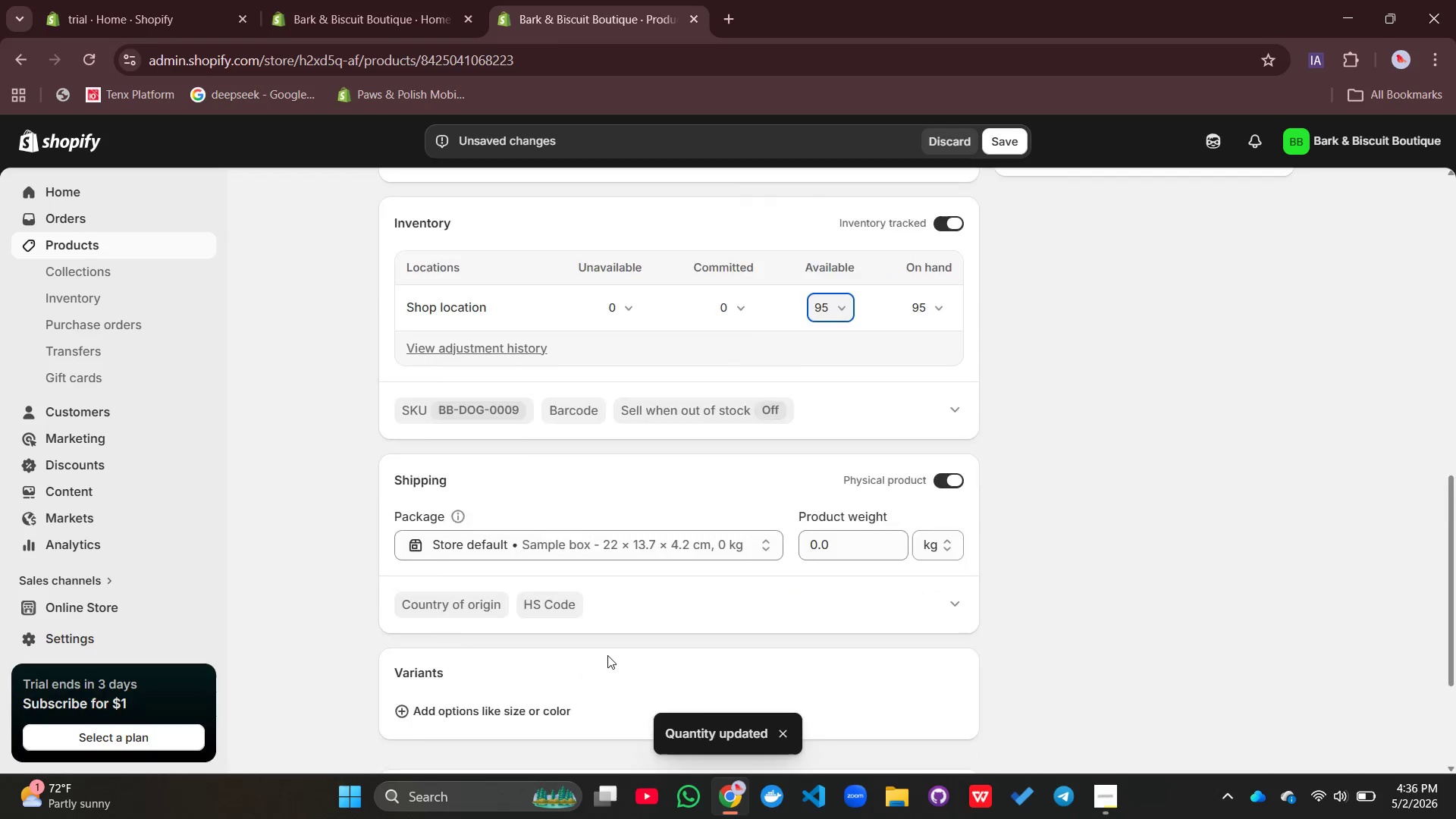 
wait(5.56)
 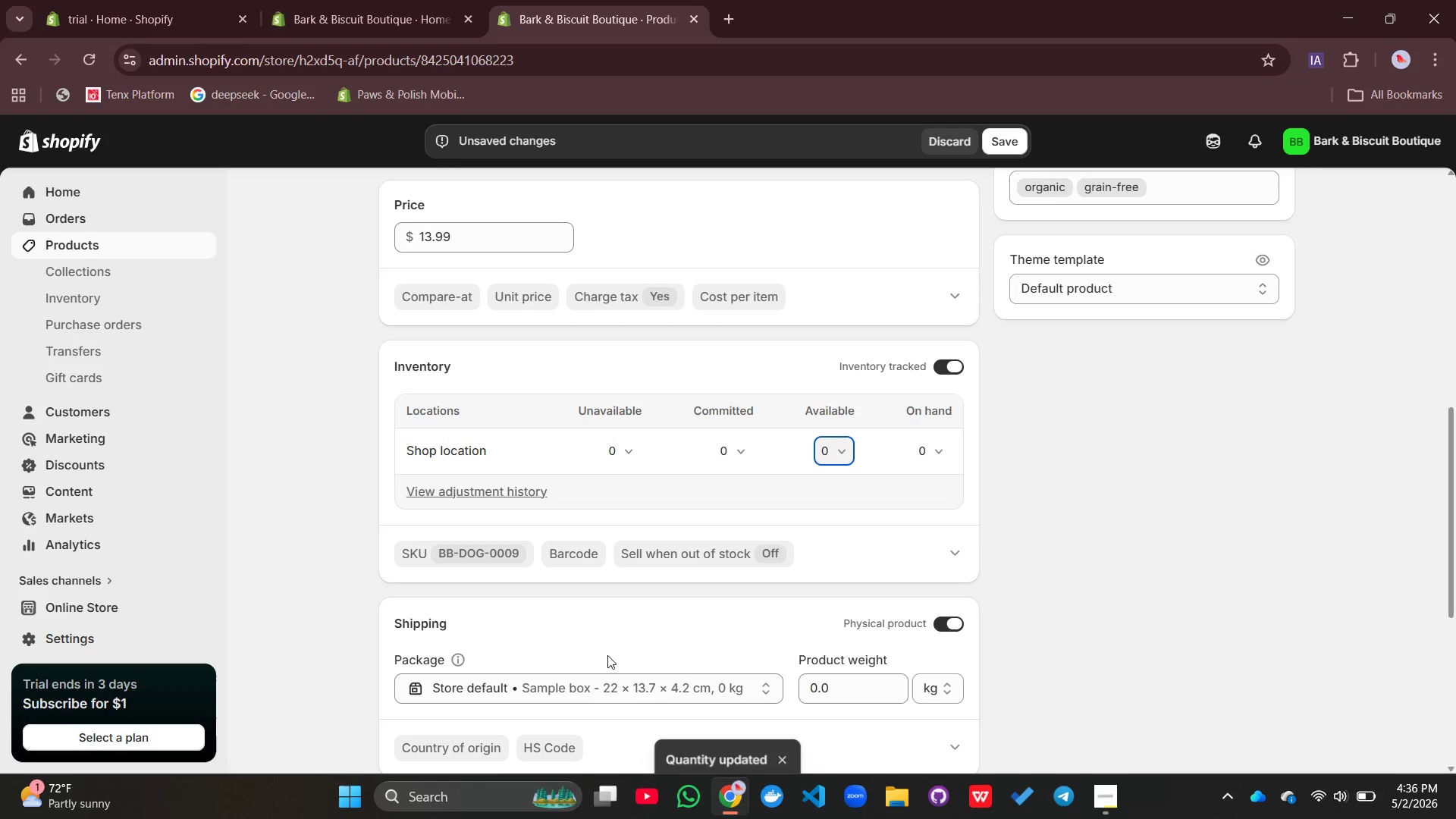 
left_click([939, 529])
 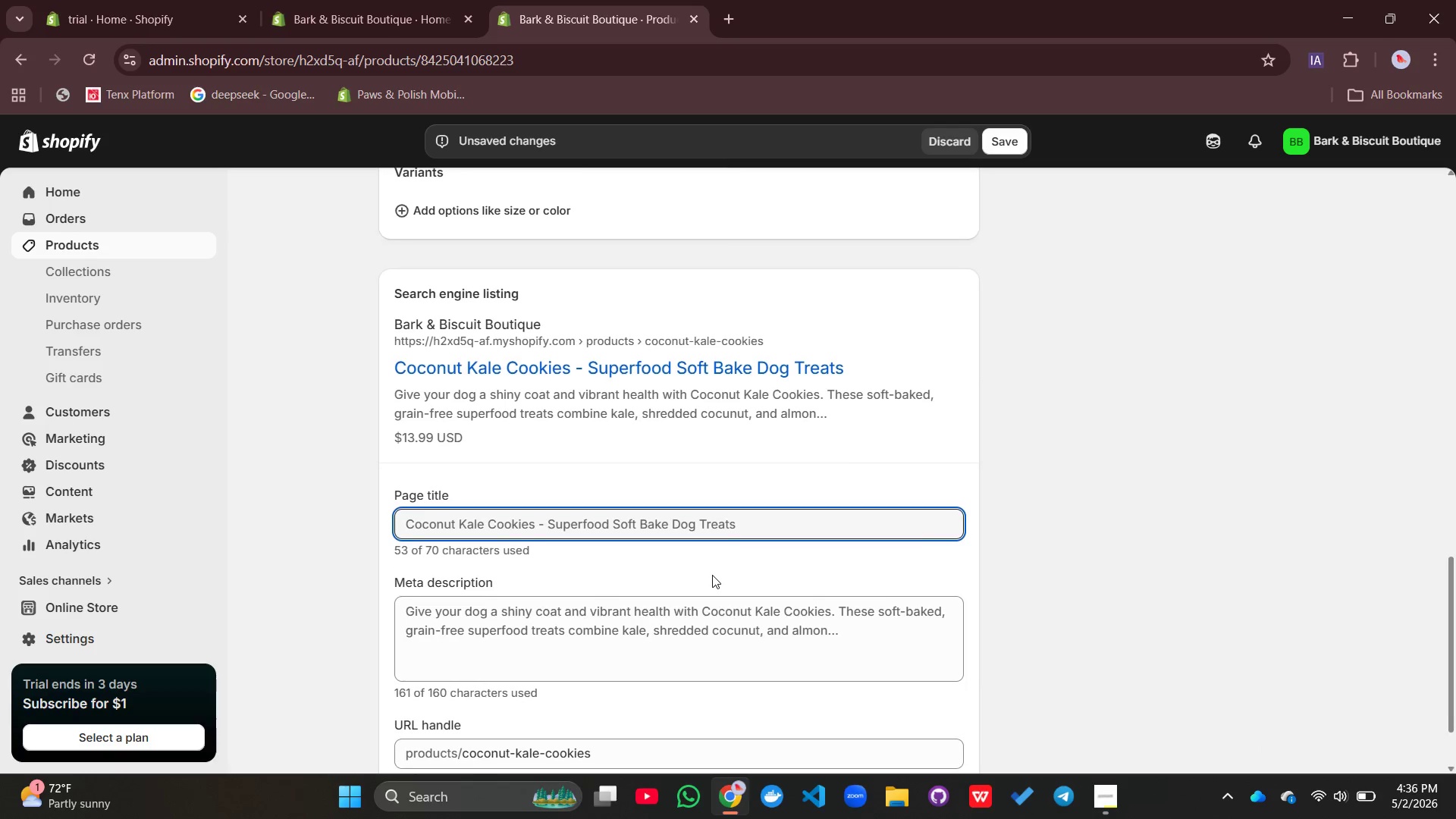 
left_click([755, 510])
 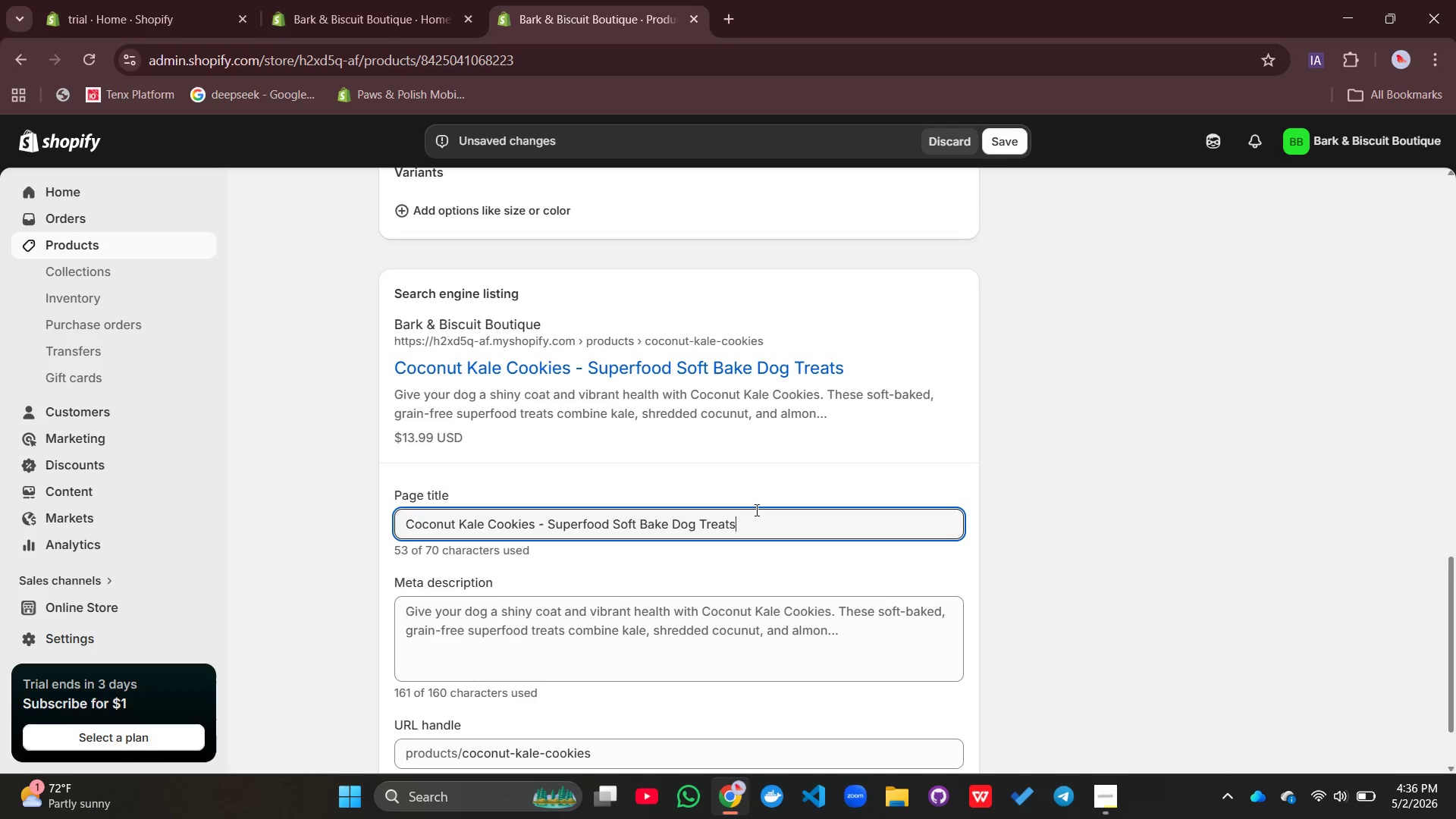 
key(Space)
 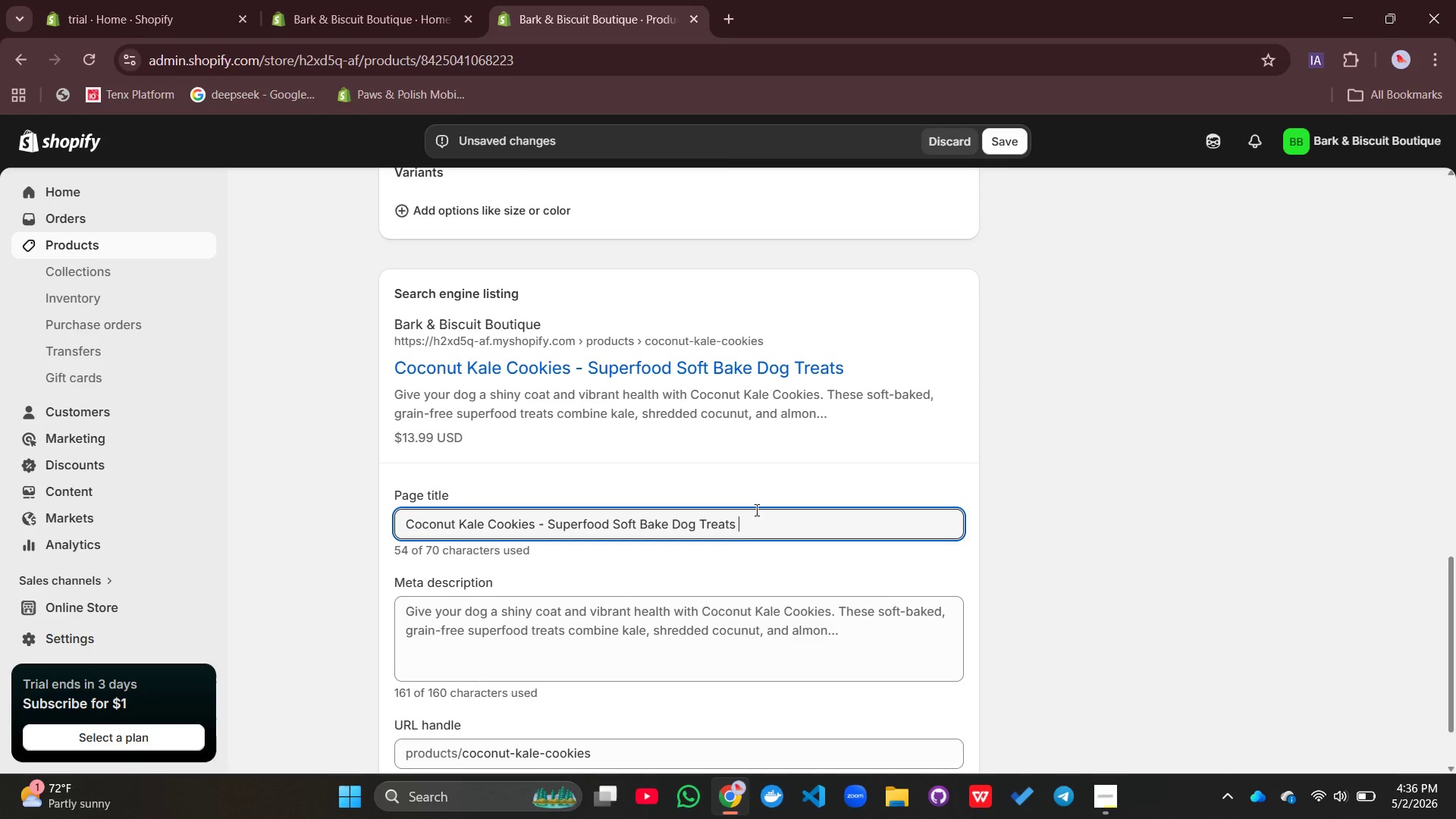 
key(Shift+Backslash)
 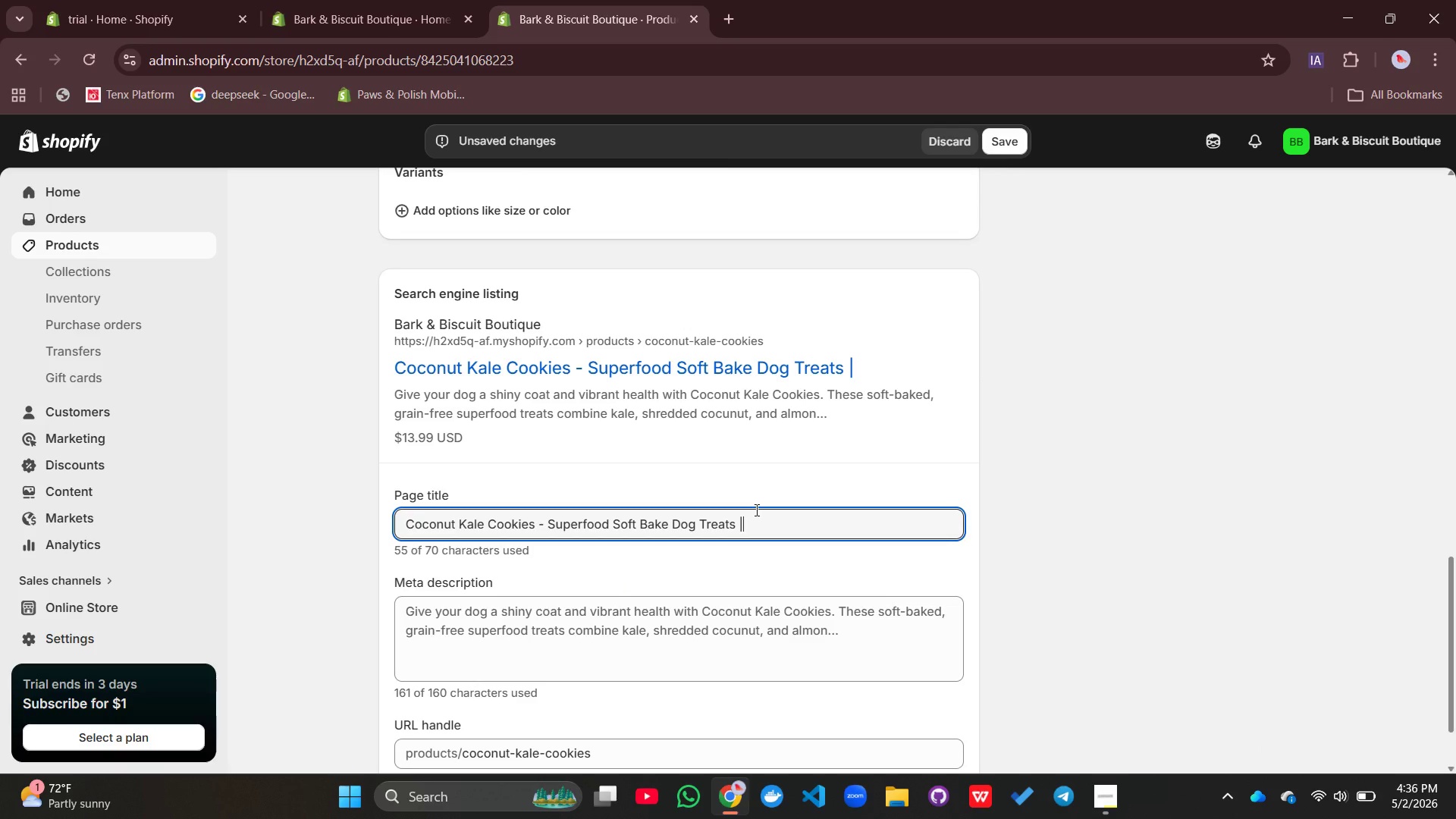 
key(Space)
 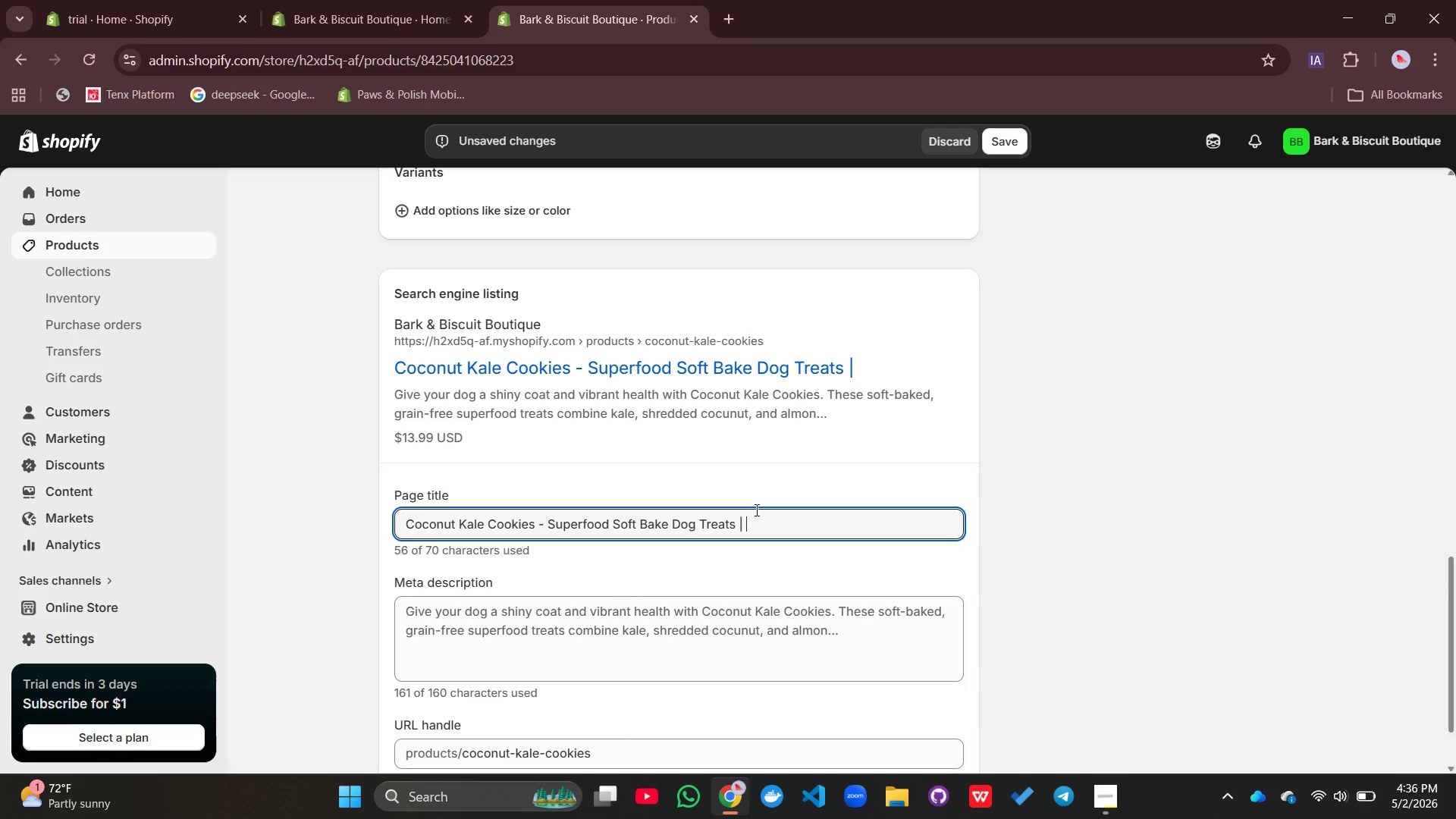 
wait(12.56)
 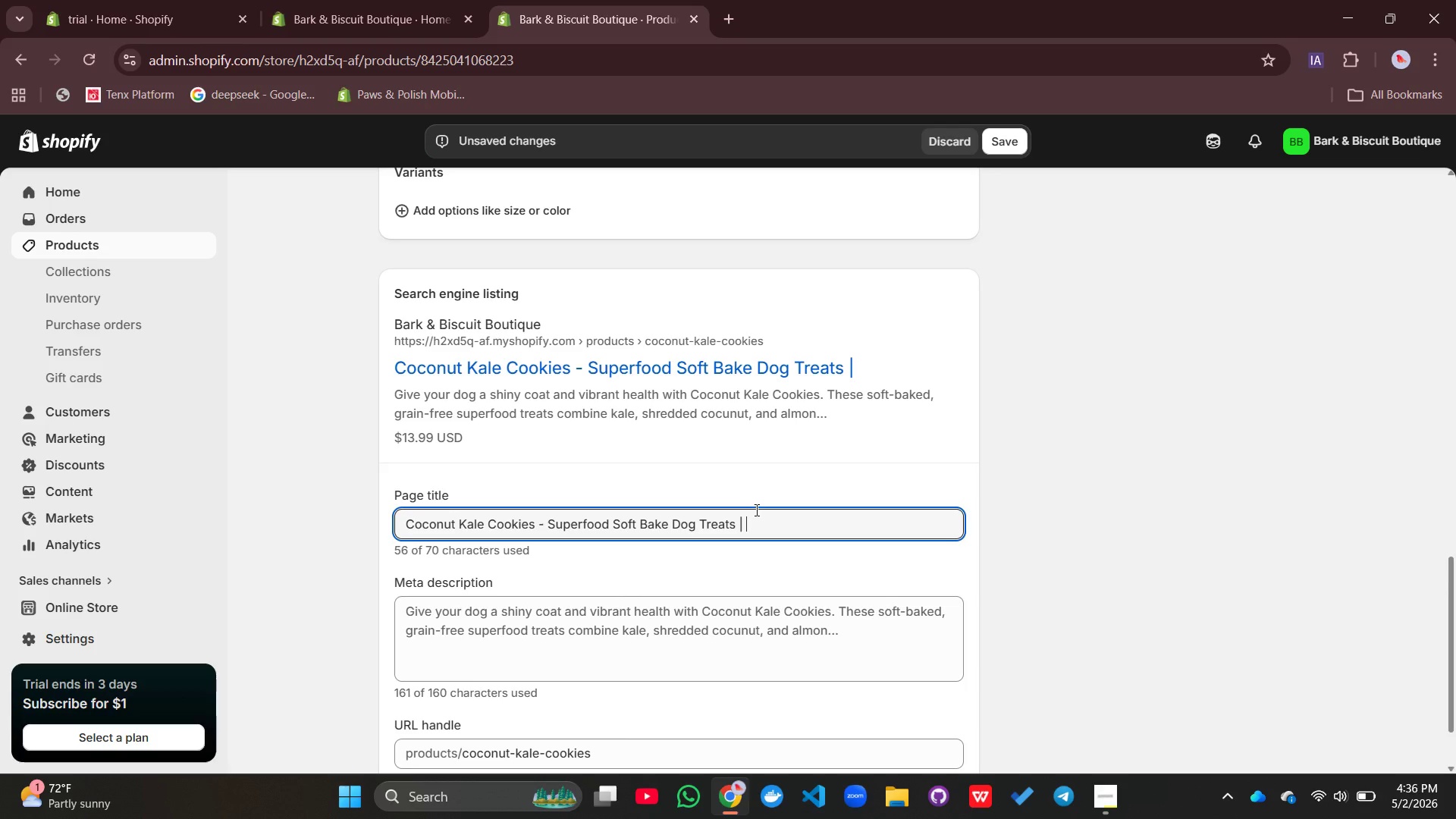 
type(Batk)
key(Backspace)
key(Backspace)
type(rk & Bisuit)
 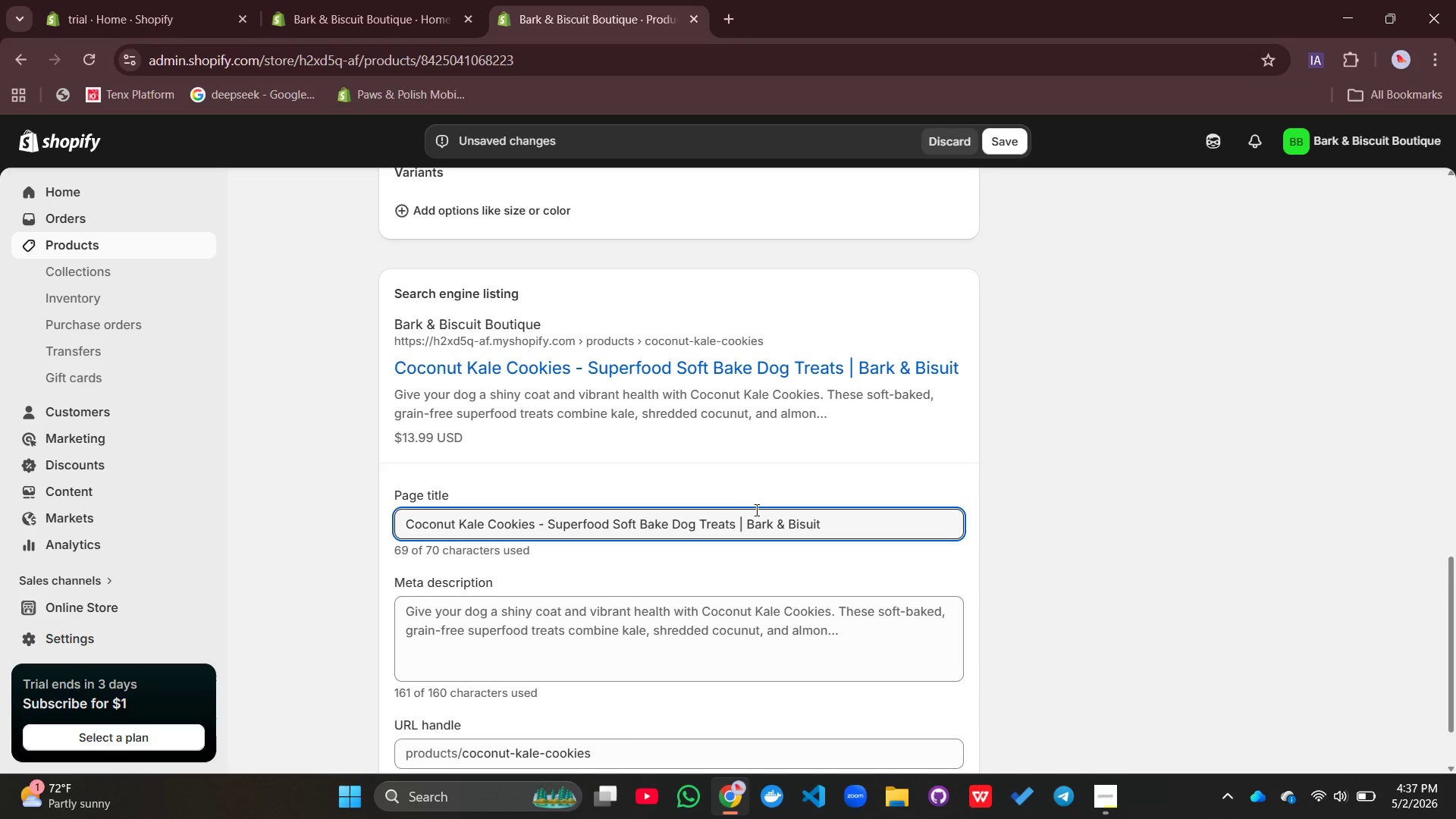 
left_click([690, 654])
 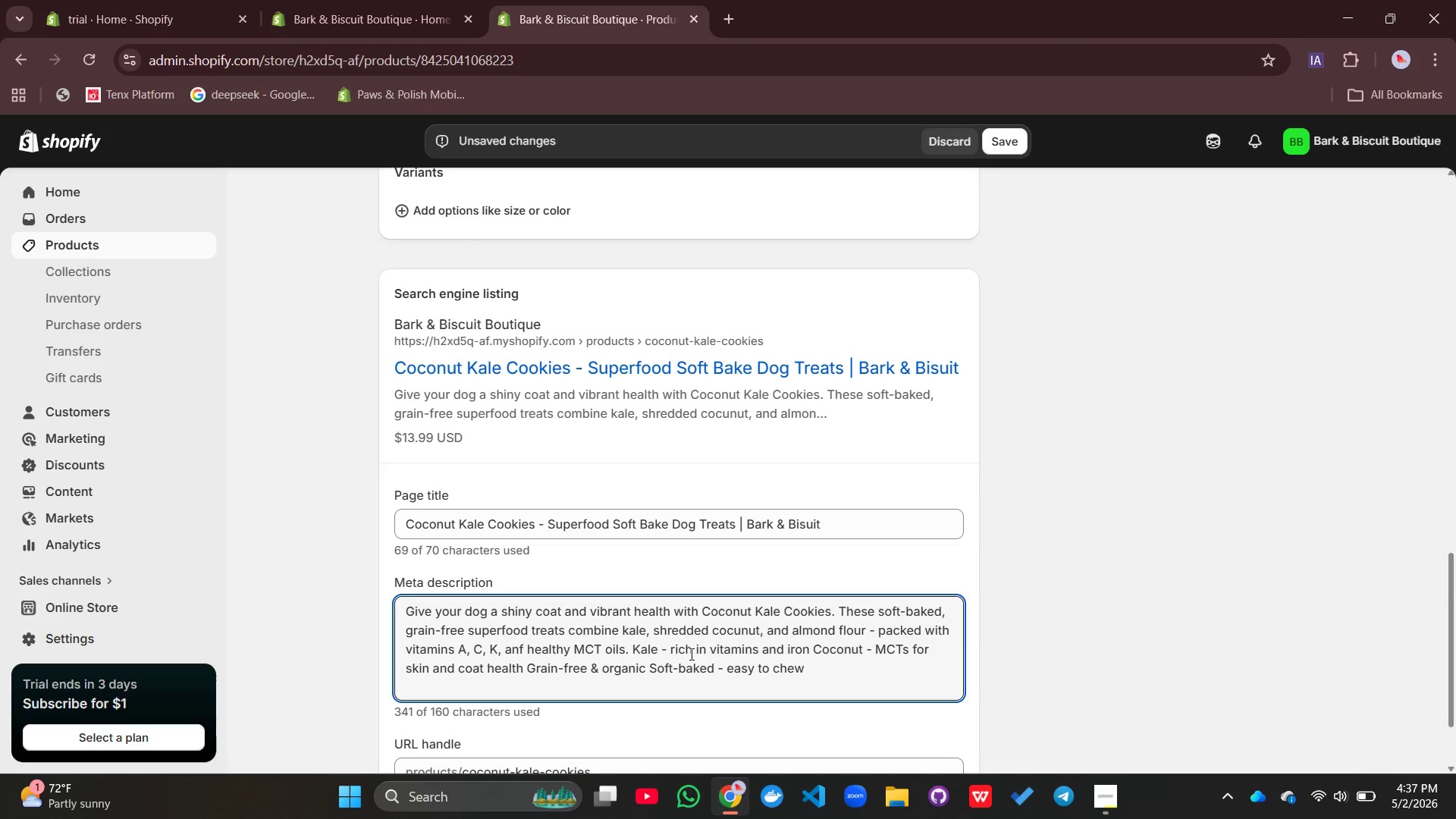 
key(Control+A)
 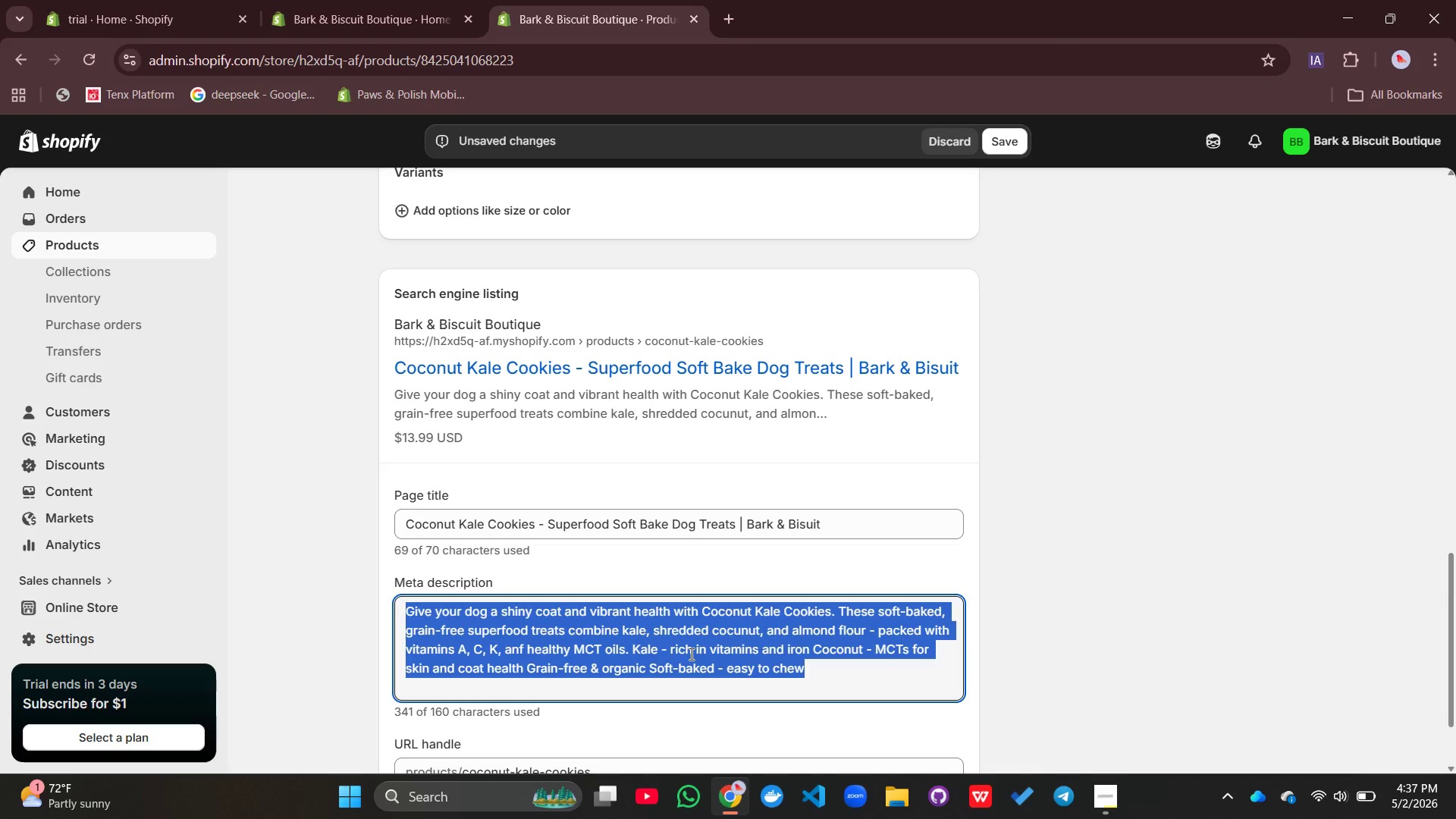 
type(Shop Coconut Kale C)
 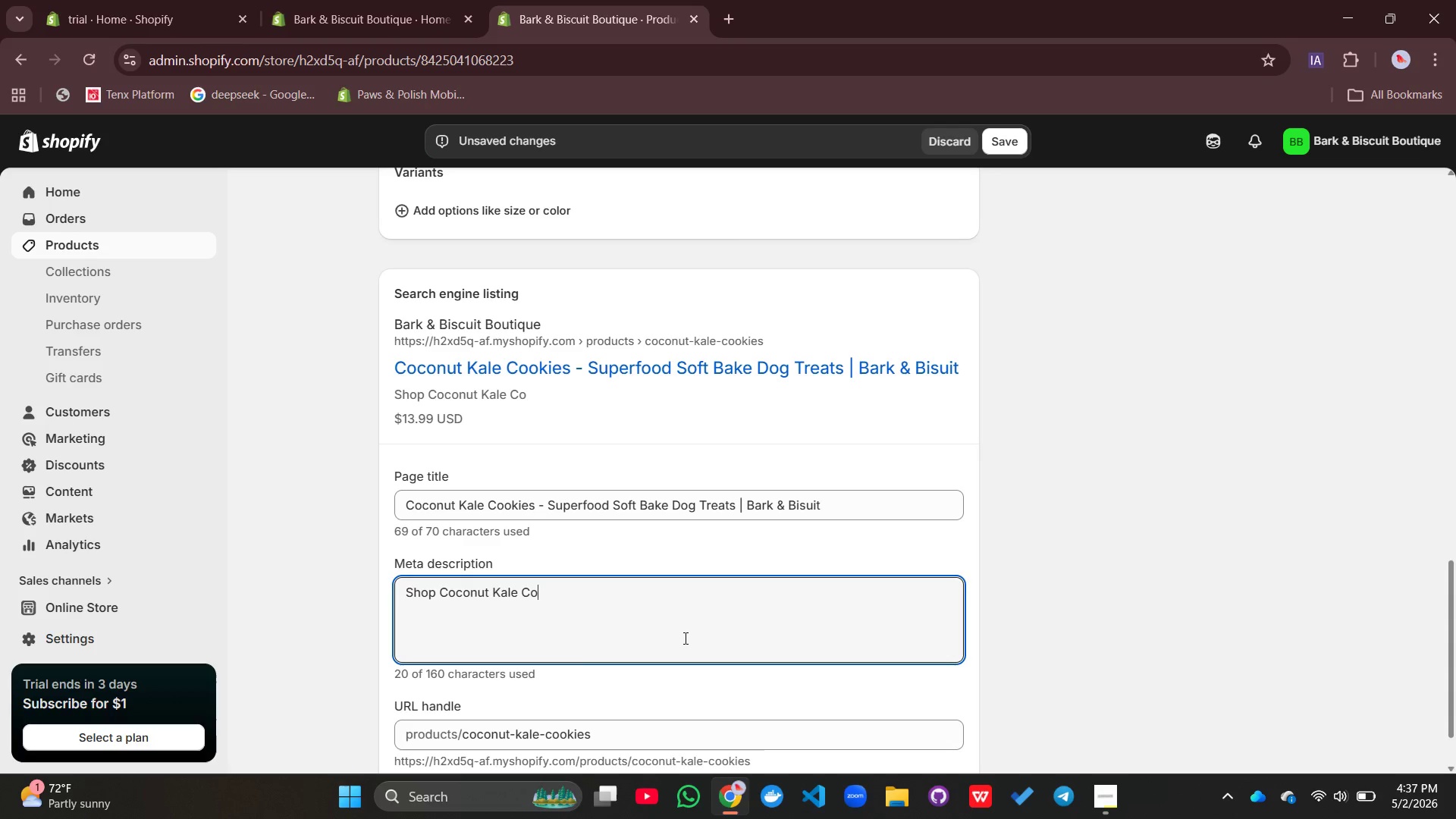 
type(ookies: grain-free, organic d)
key(Backspace)
type(soft bakes packed with kale, coconut, and almond flour,)
key(Backspace)
type(.)
 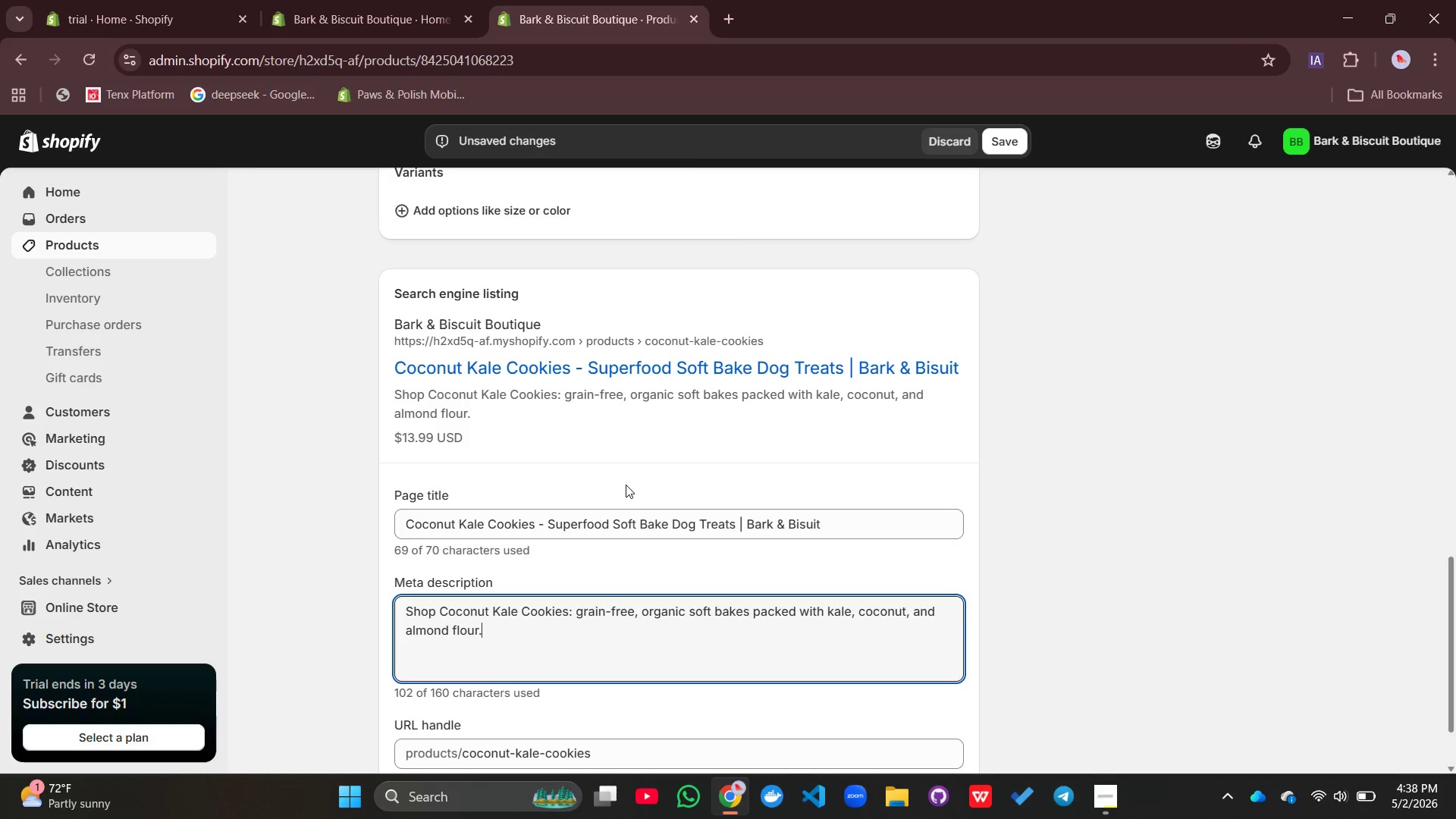 
type( Perfect for a )
key(Backspace)
type( shiny coat and overall health. HUman)
key(Backspace)
key(Backspace)
key(Backspace)
key(Backspace)
type(uman-grade and allergy friendly.)
 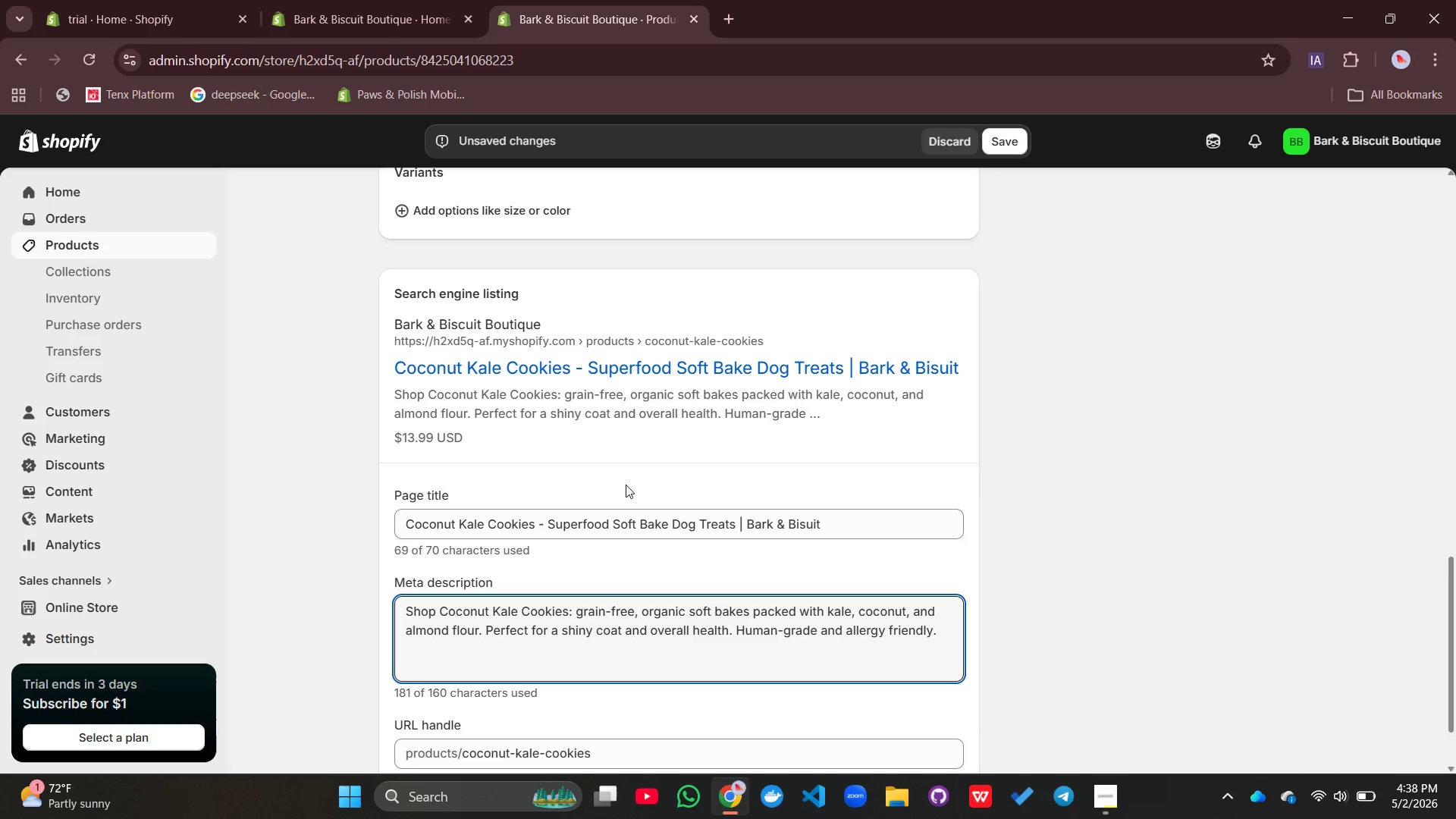 
left_click([1263, 414])
 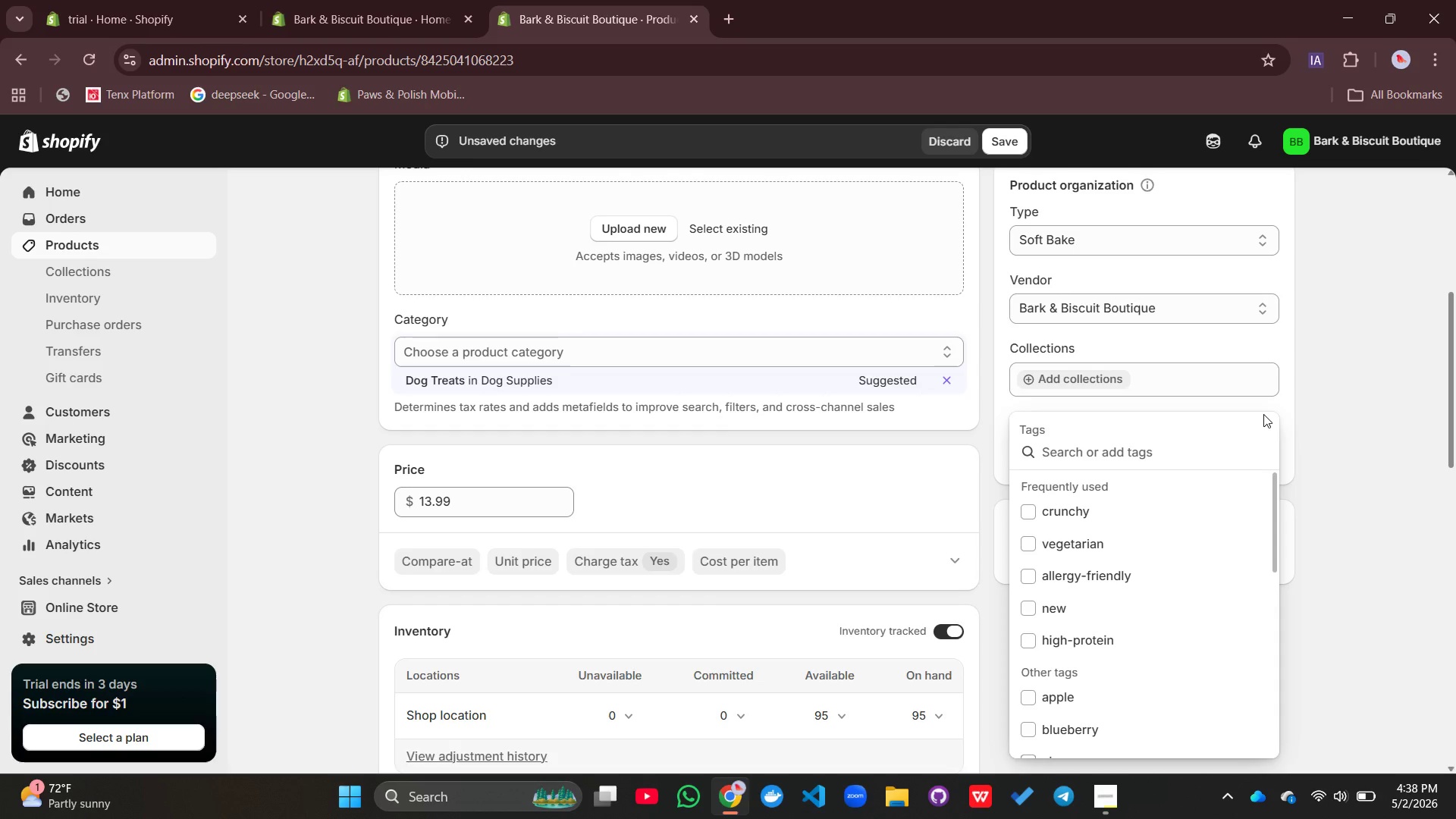 
type(superfood, kale, coconut, soft bake, new, allergy-friendly)
 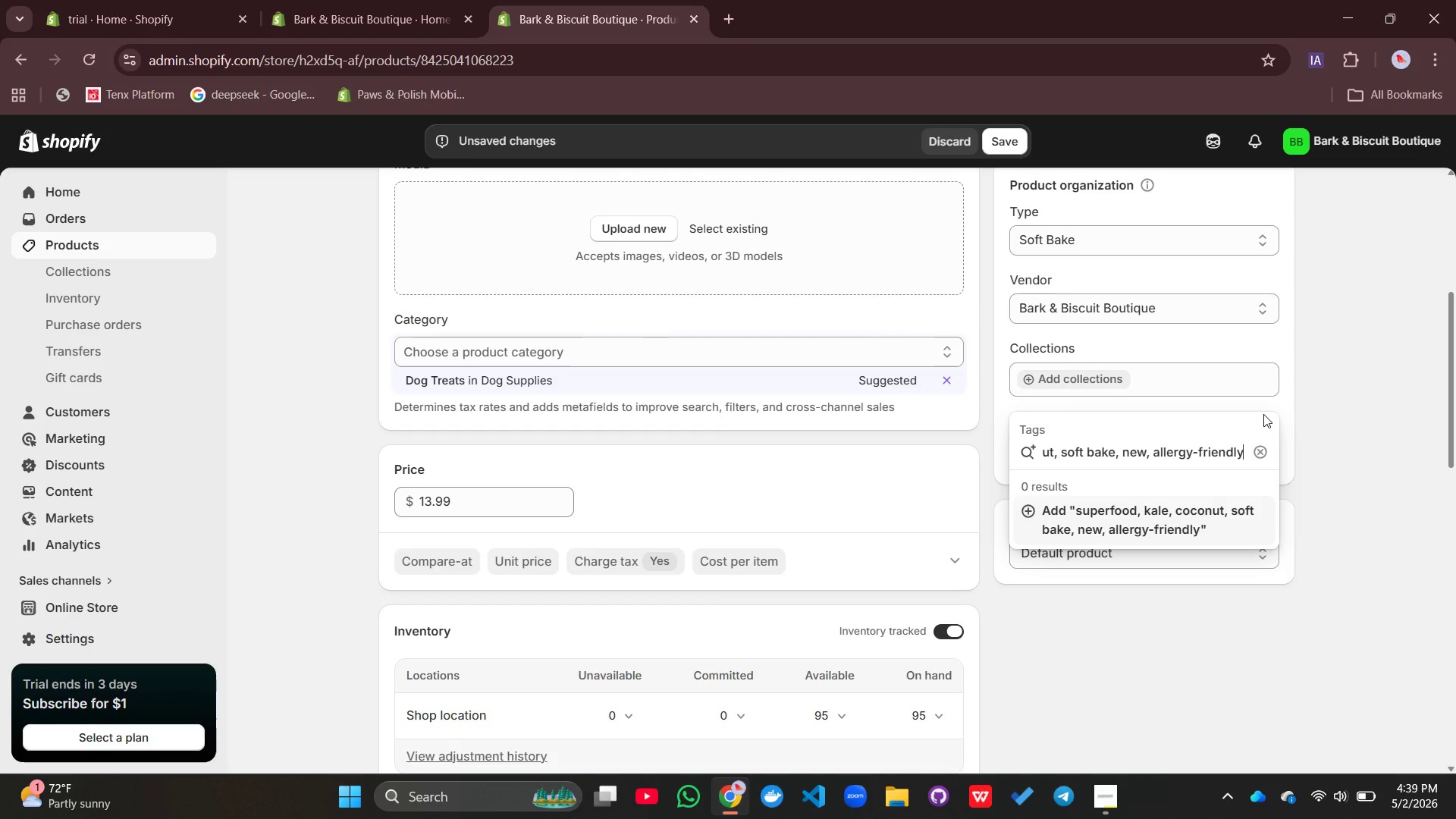 
key(Enter)
 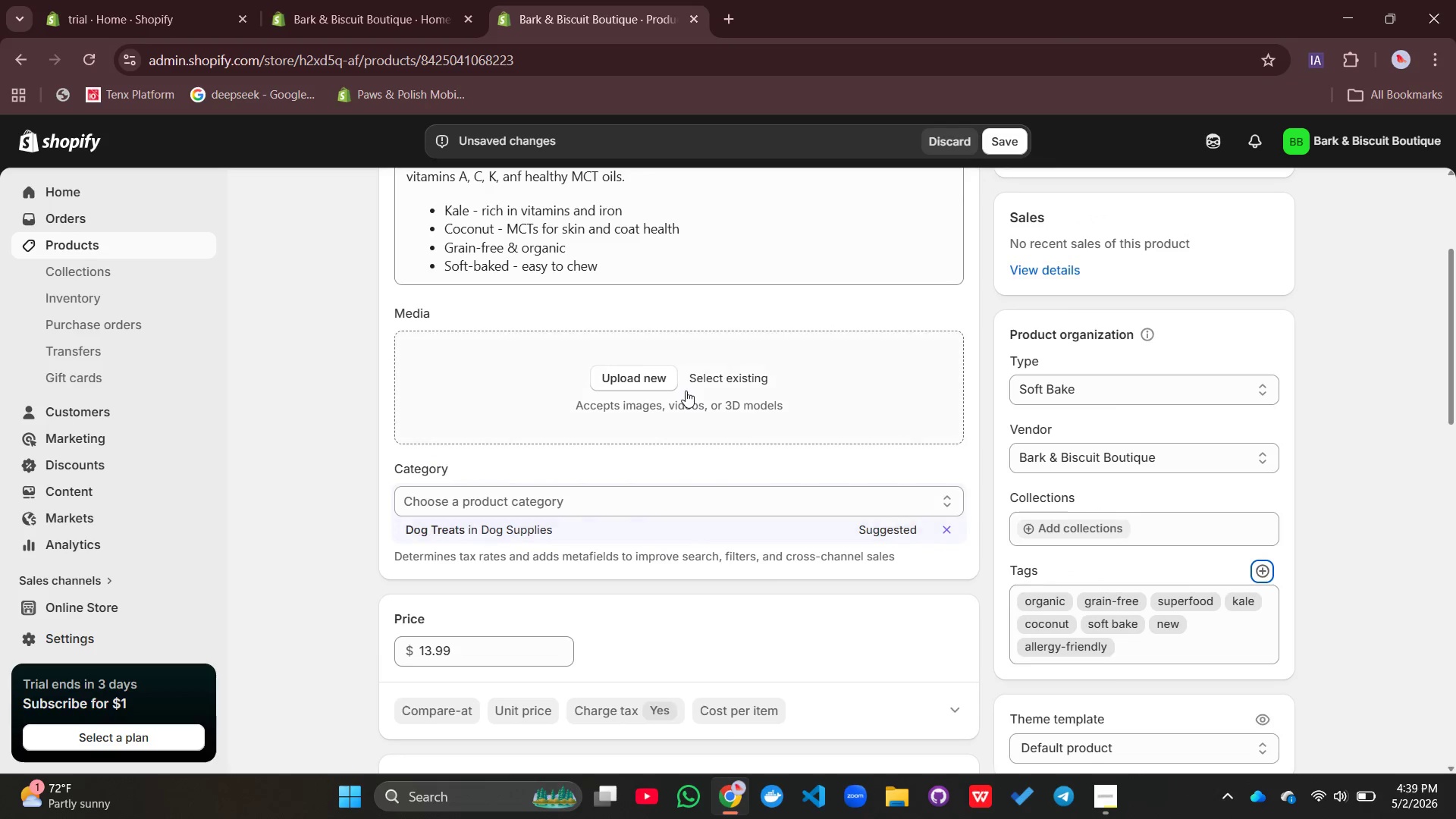 
left_click([648, 378])
 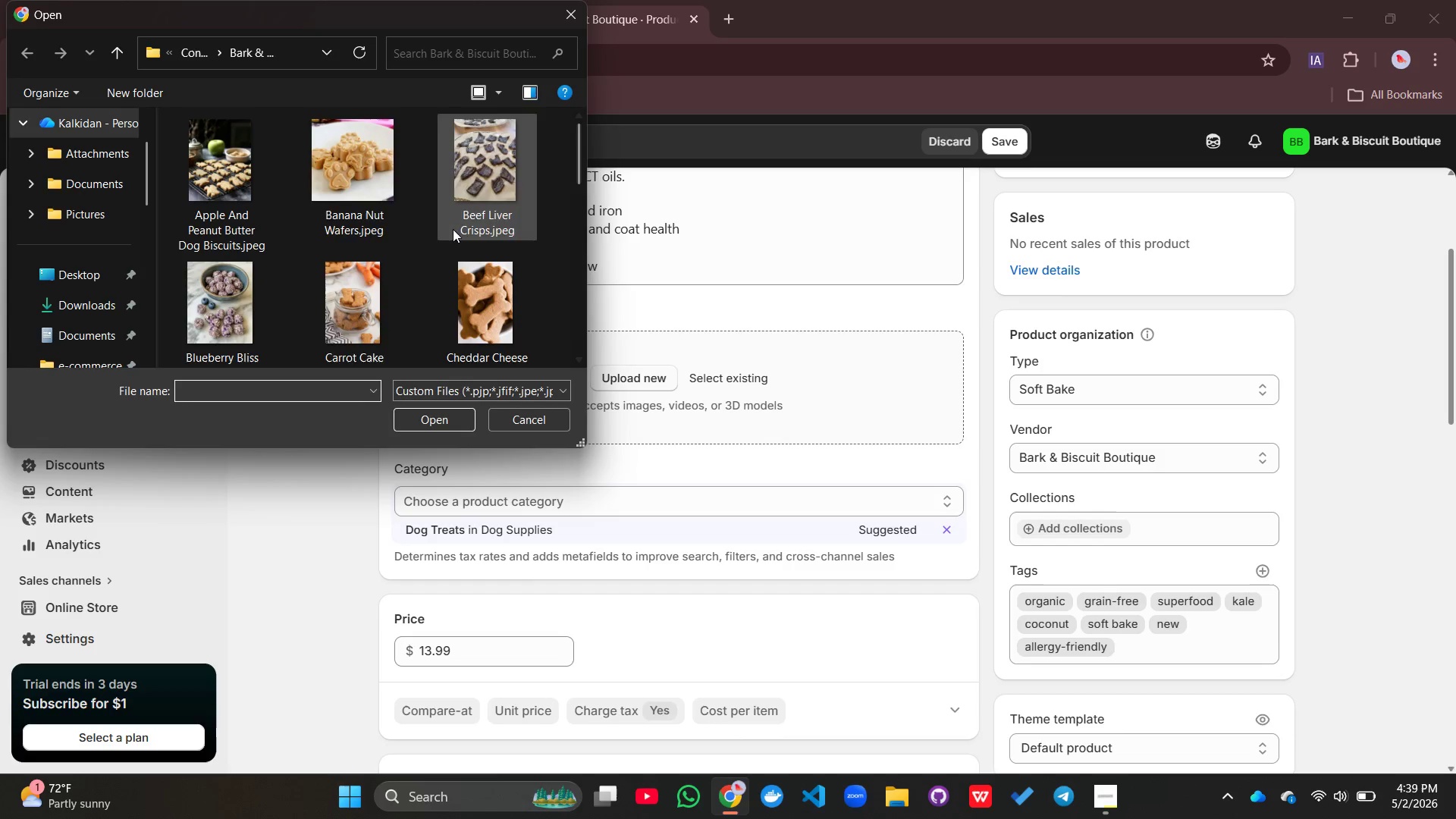 
wait(6.2)
 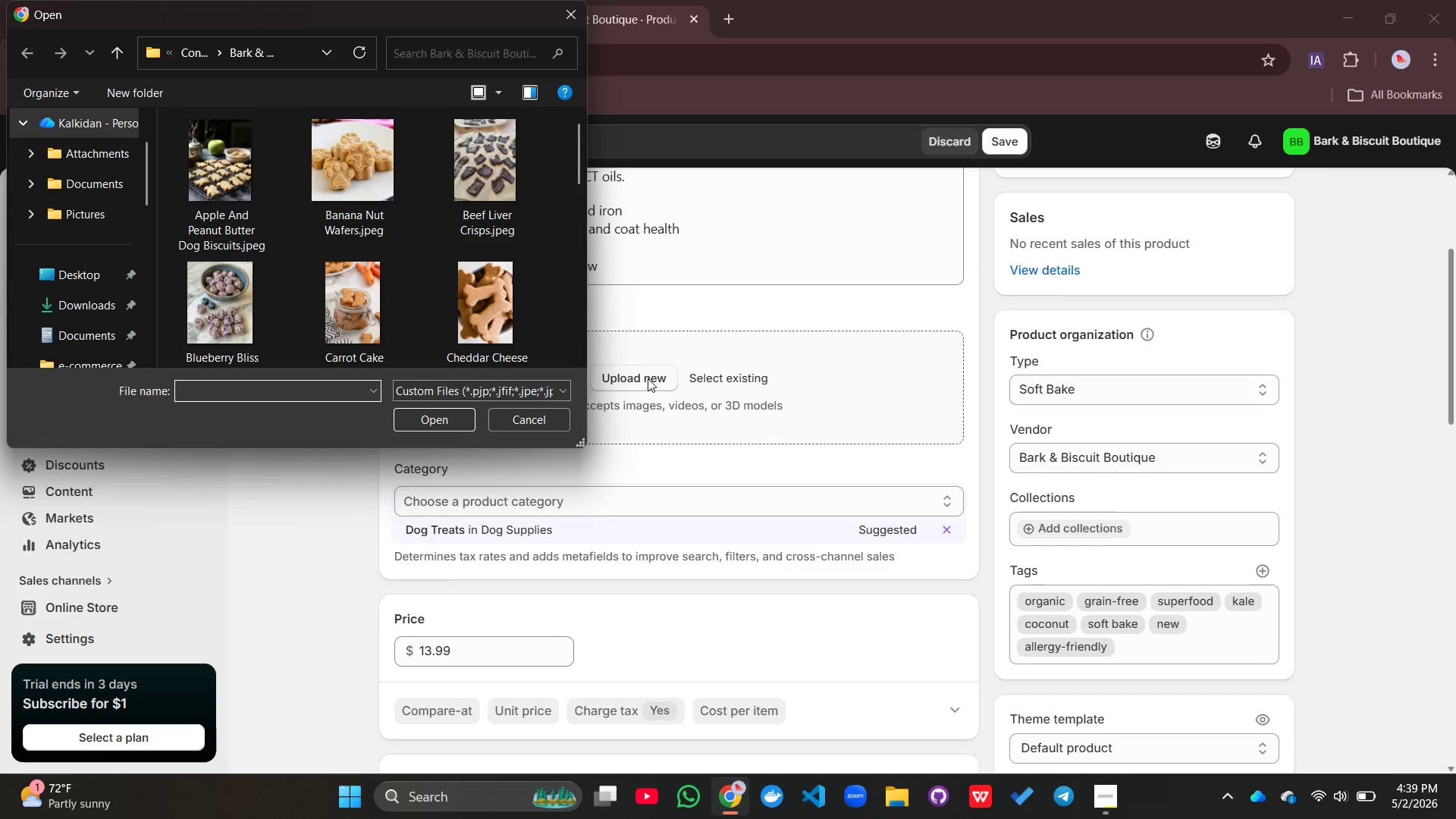 
scroll: coordinate [397, 187], scroll_direction: down, amount: 3.0
 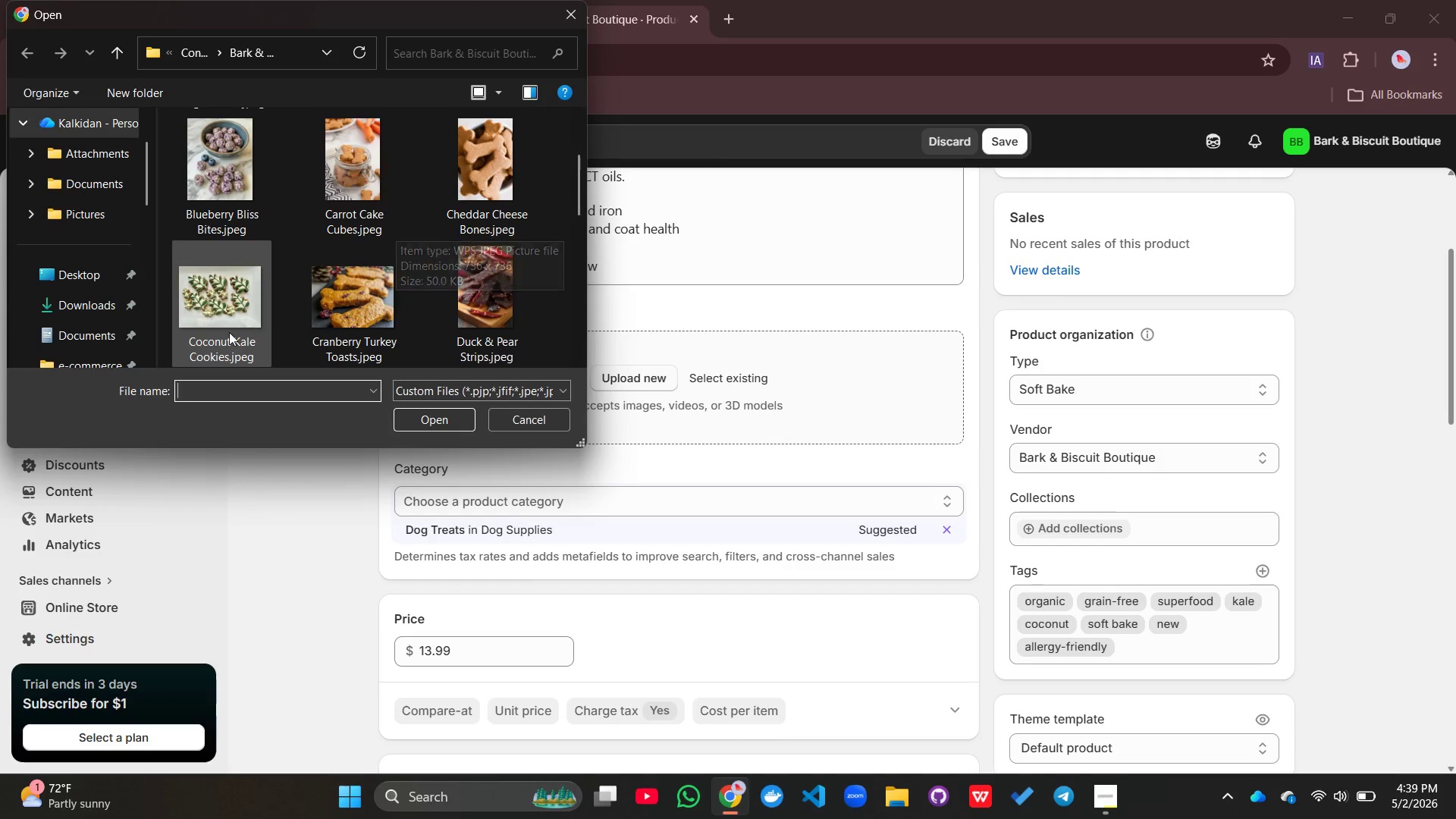 
left_click([220, 335])
 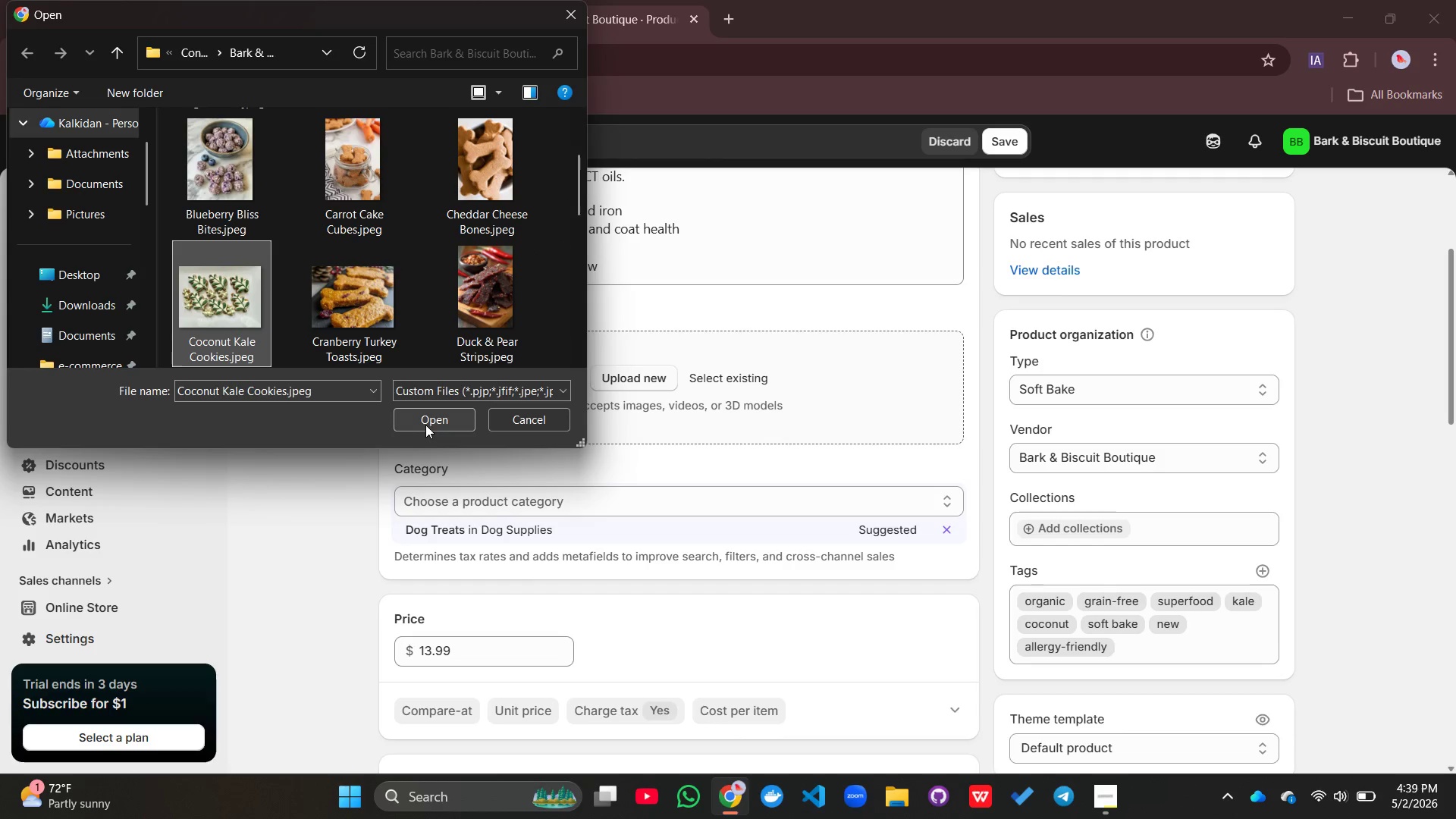 
left_click([428, 423])
 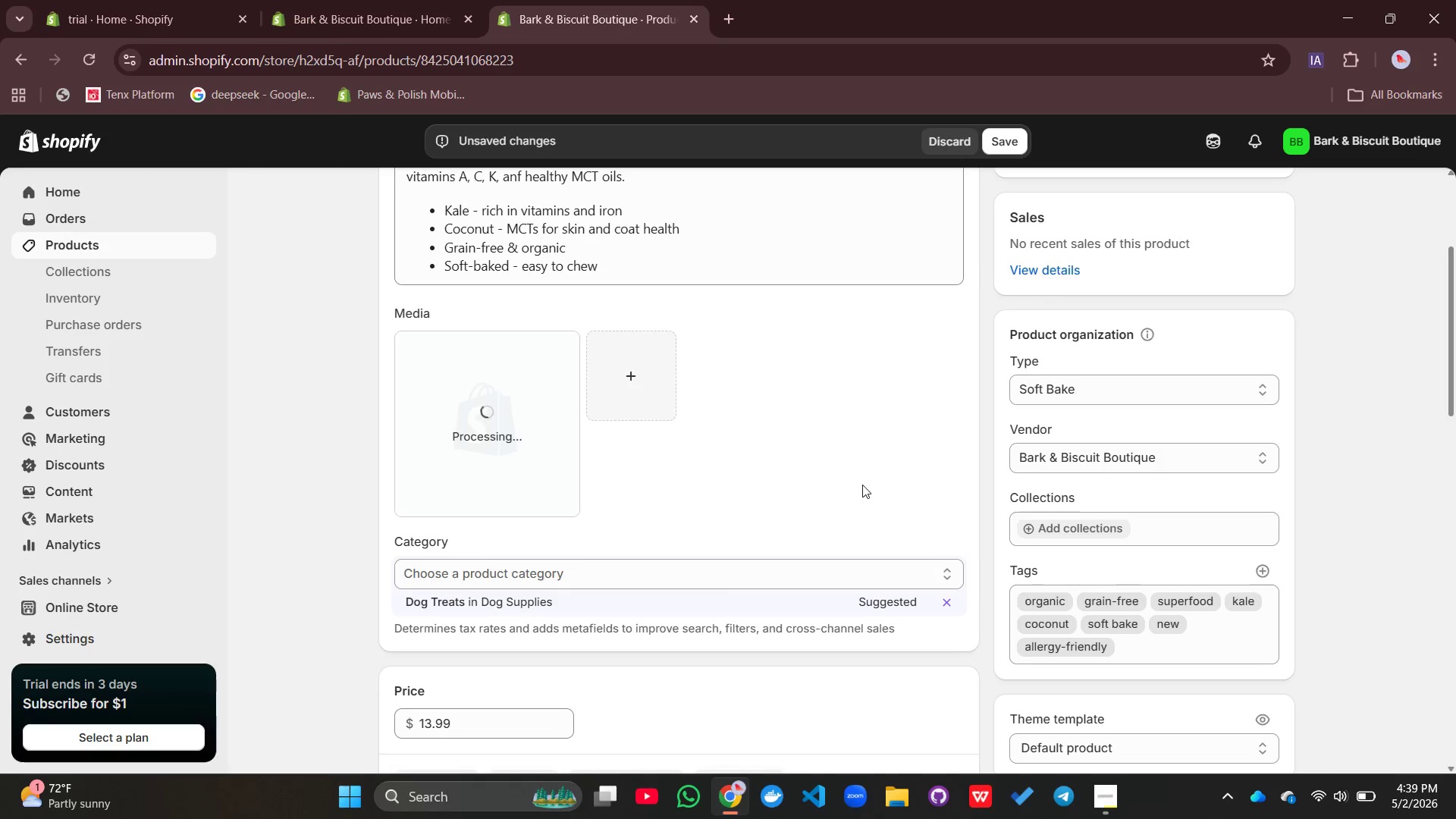 
left_click([1099, 792])